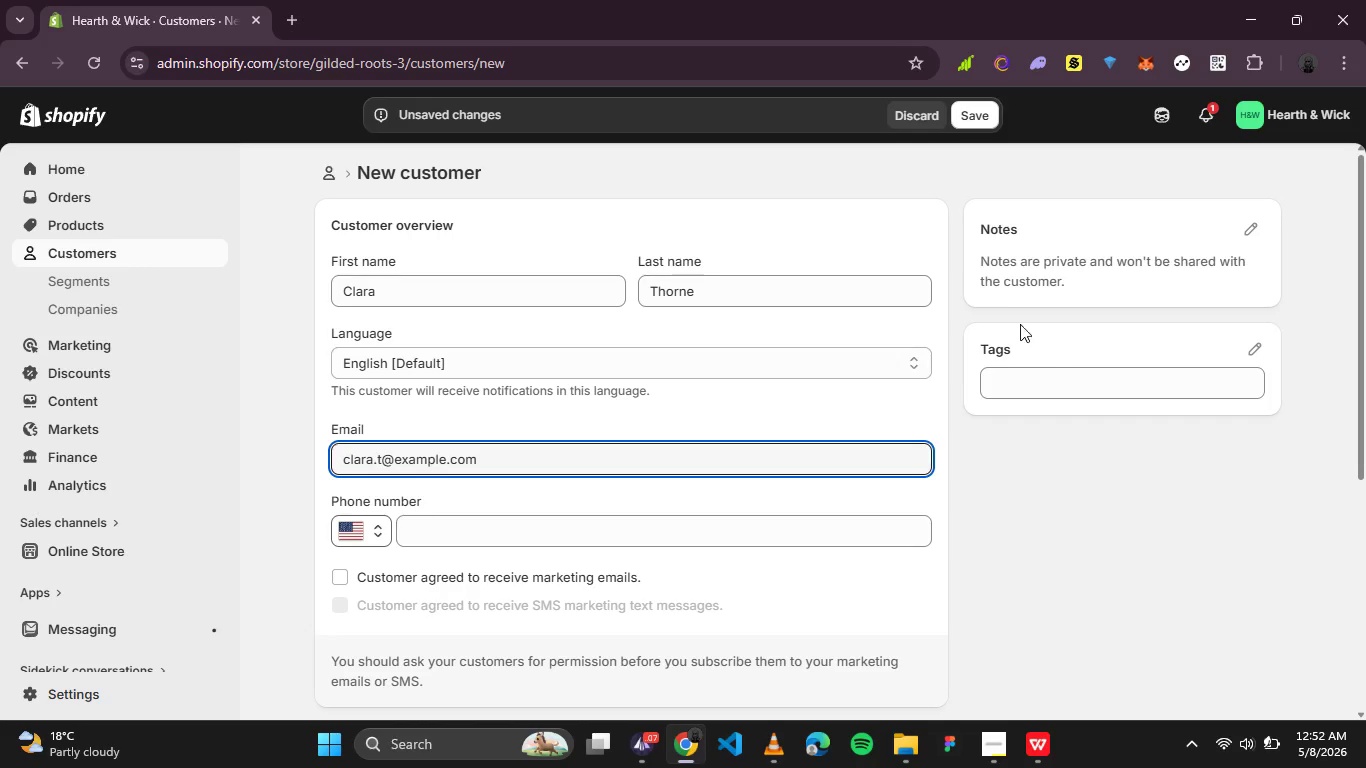 
left_click([981, 105])
 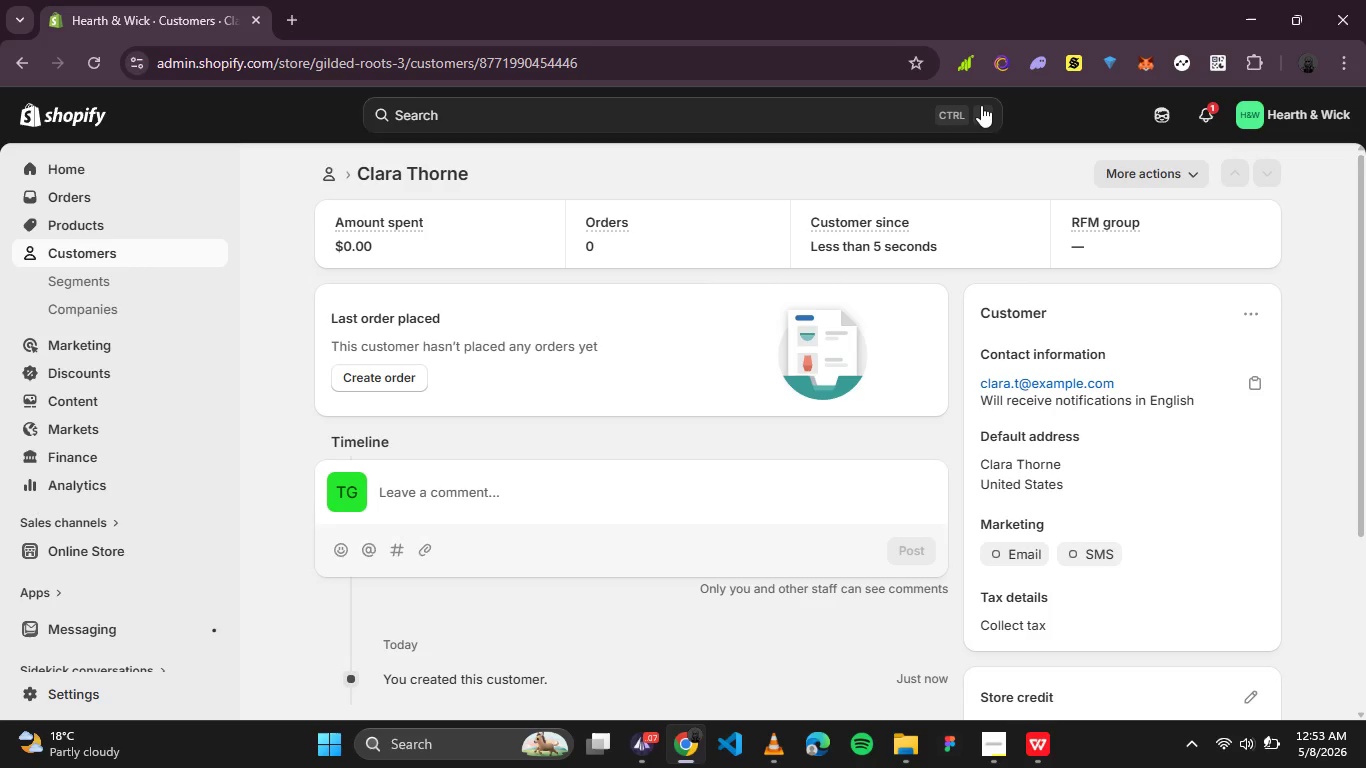 
wait(27.24)
 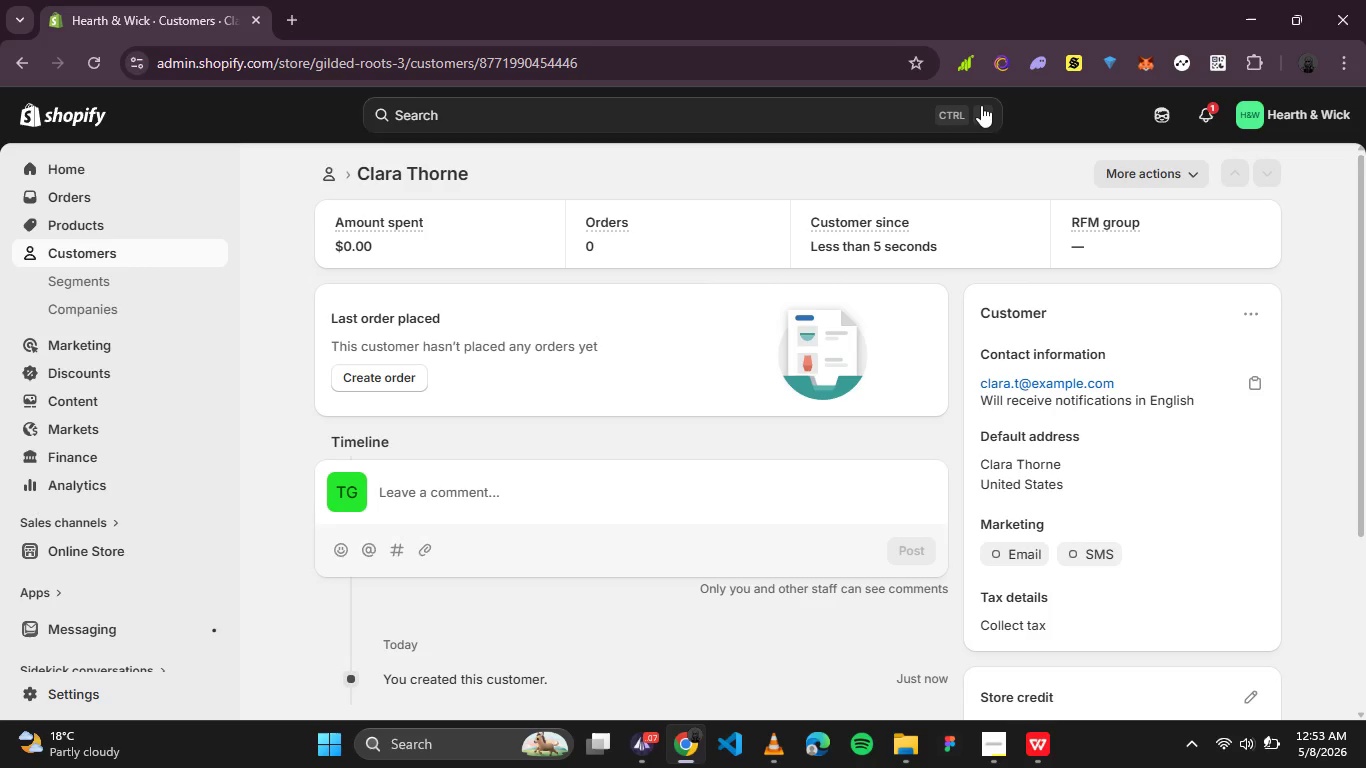 
left_click([90, 216])
 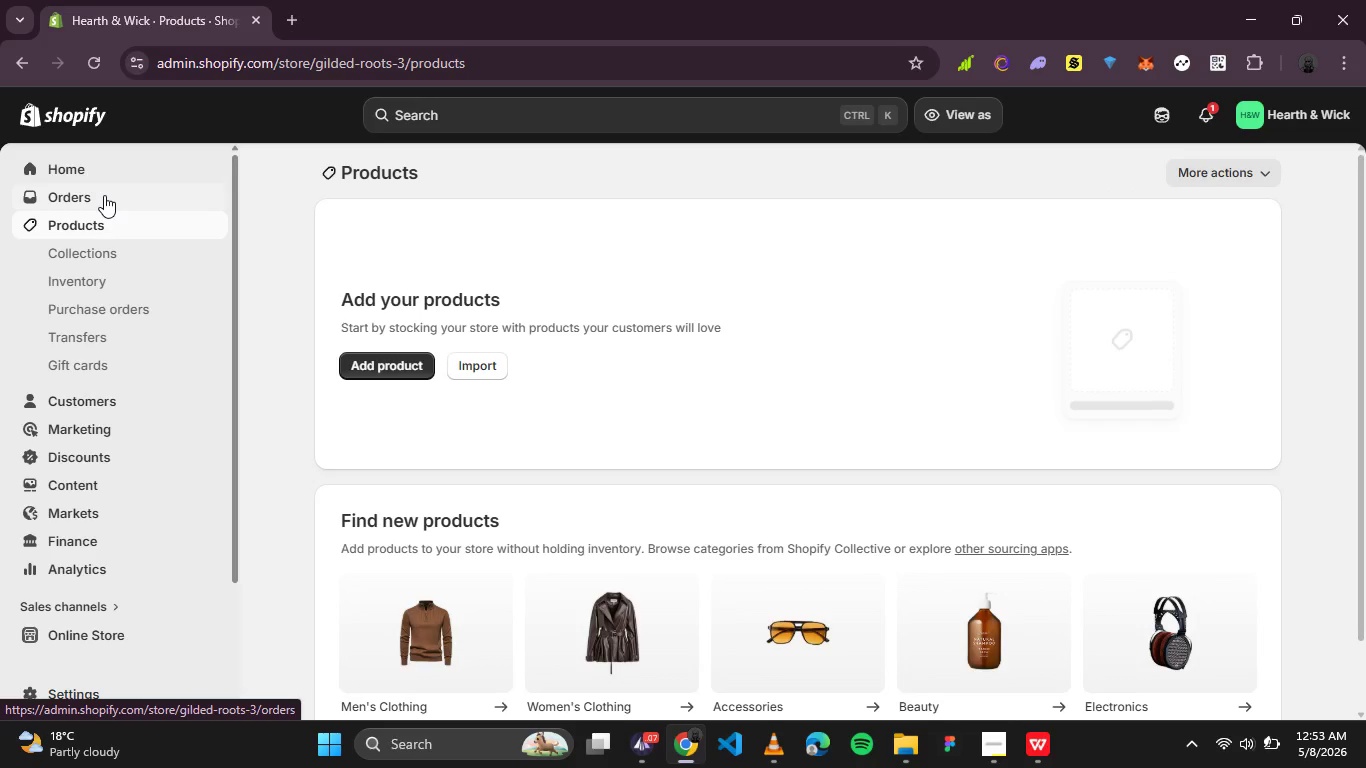 
wait(5.5)
 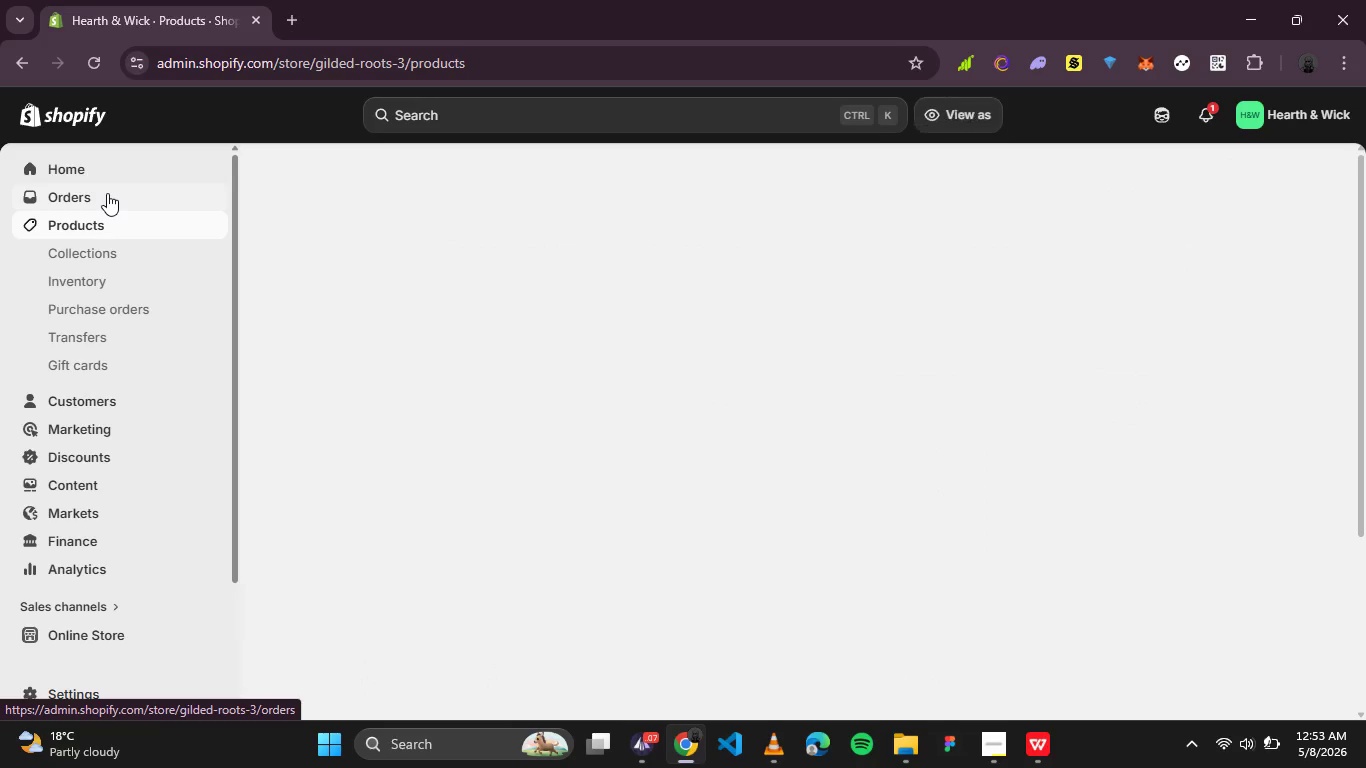 
left_click([387, 369])
 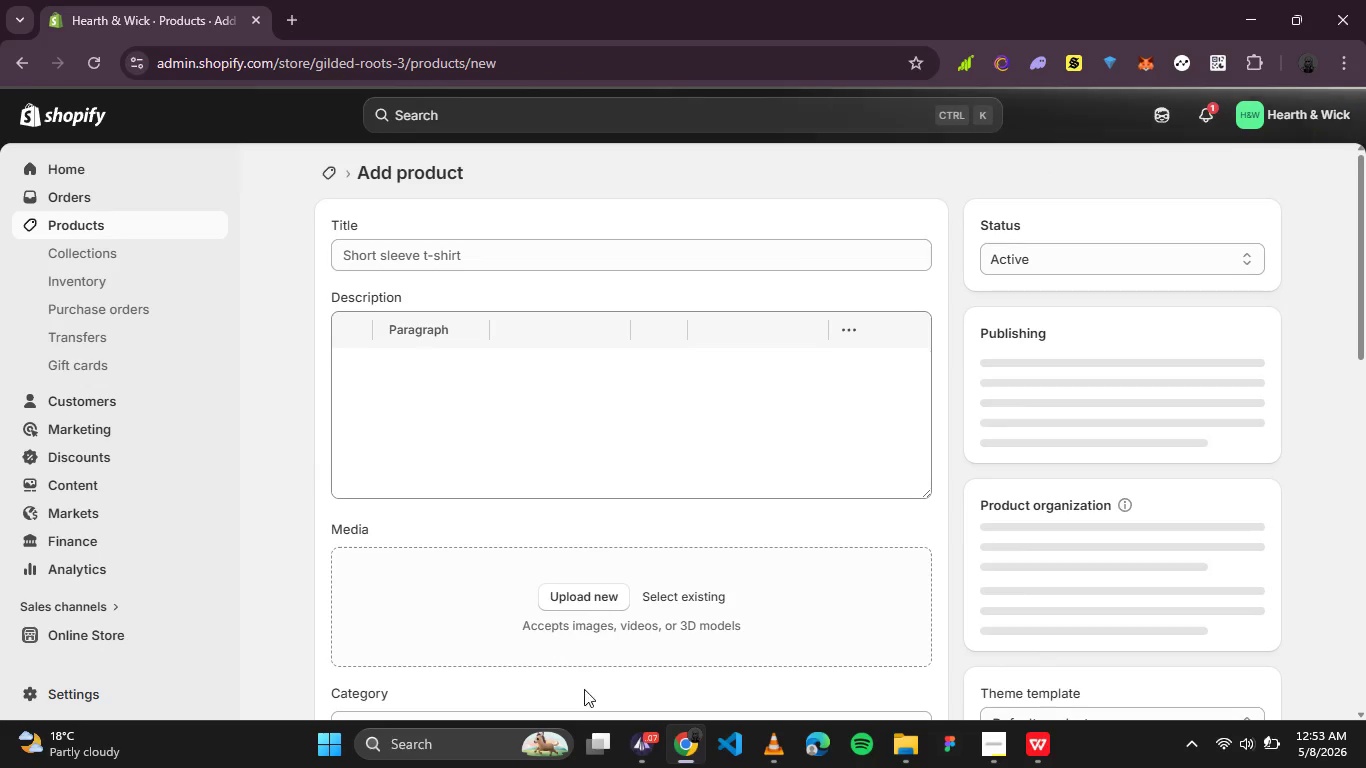 
left_click([911, 744])
 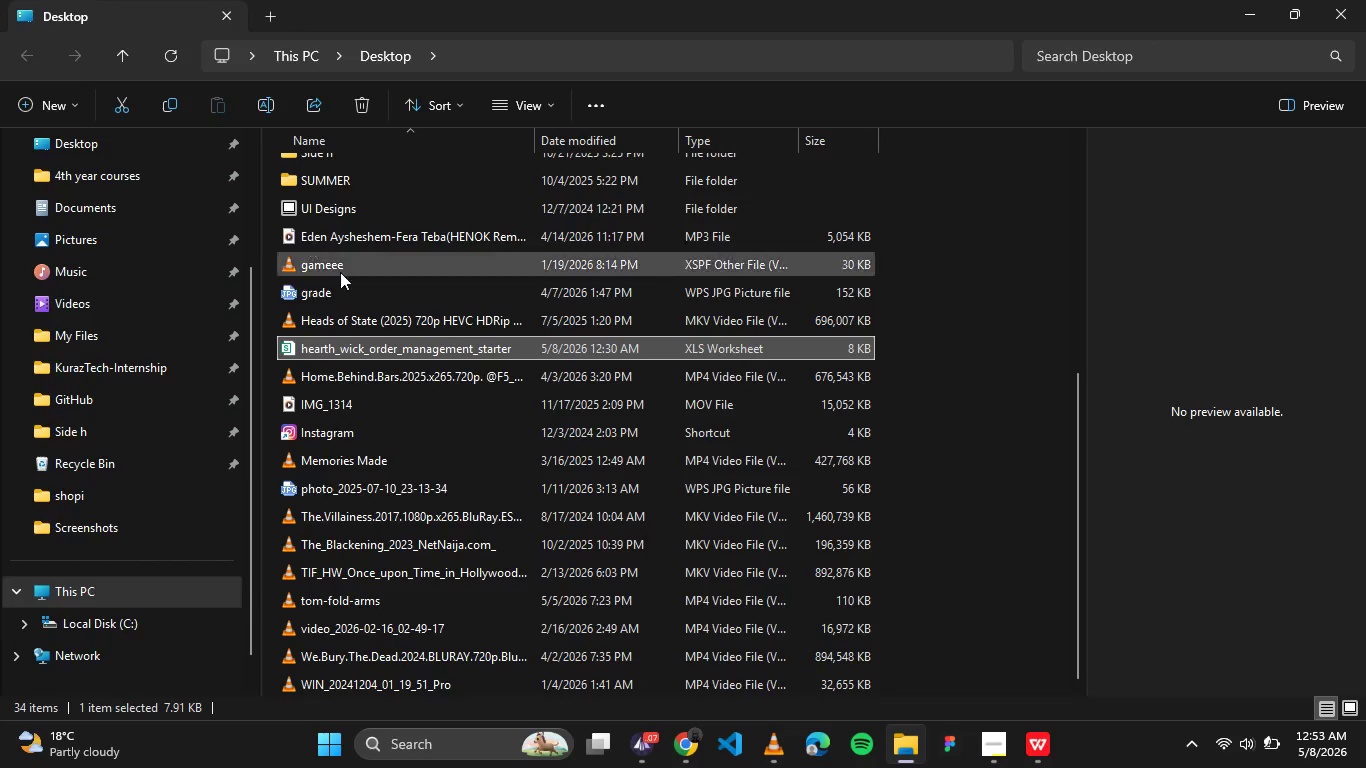 
scroll: coordinate [355, 294], scroll_direction: up, amount: 5.0
 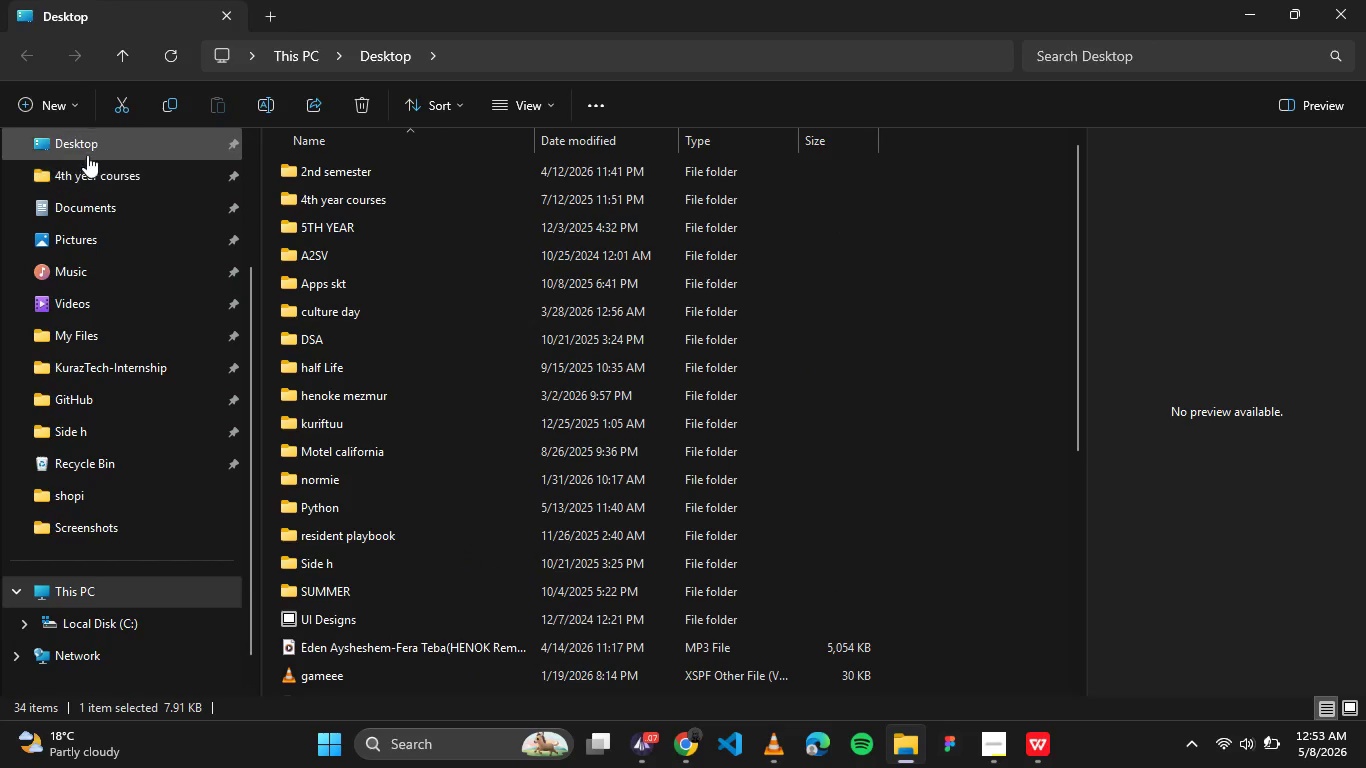 
left_click([89, 147])
 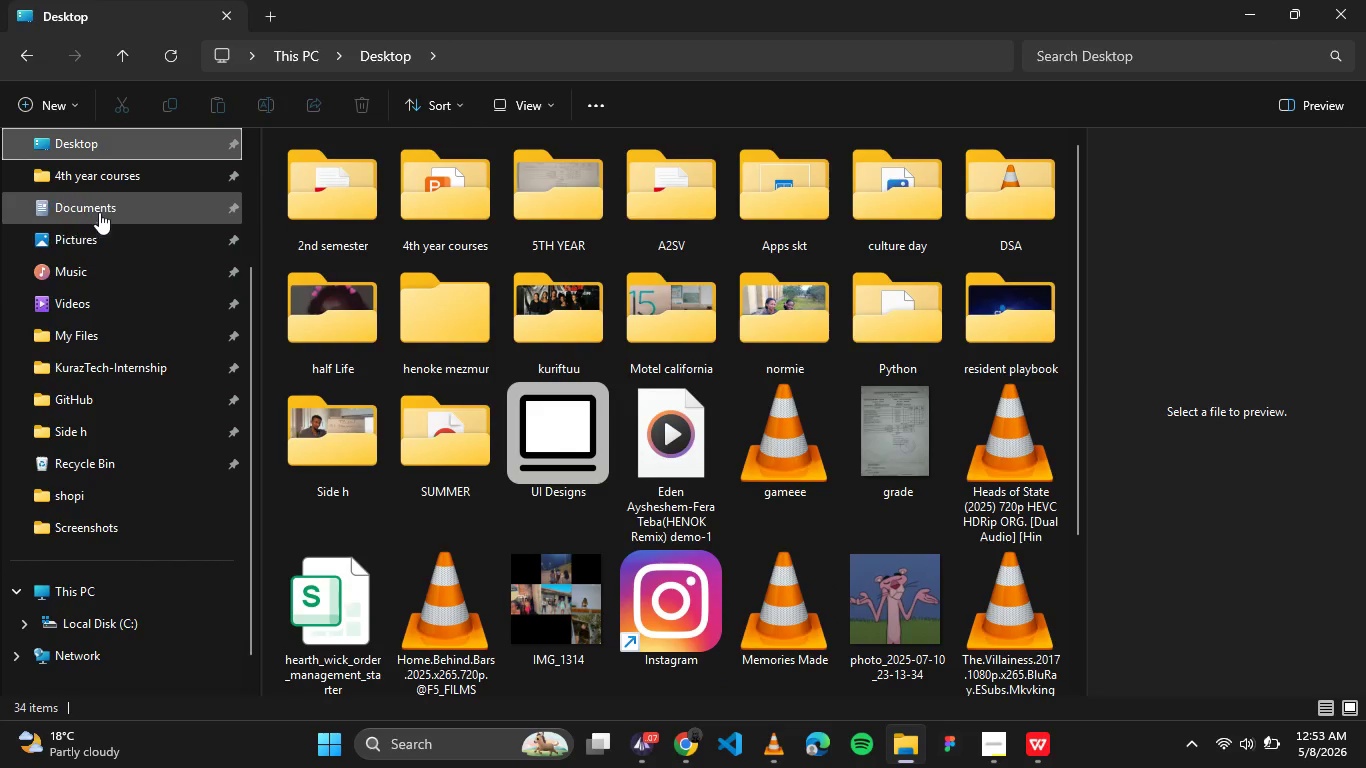 
scroll: coordinate [101, 326], scroll_direction: up, amount: 2.0
 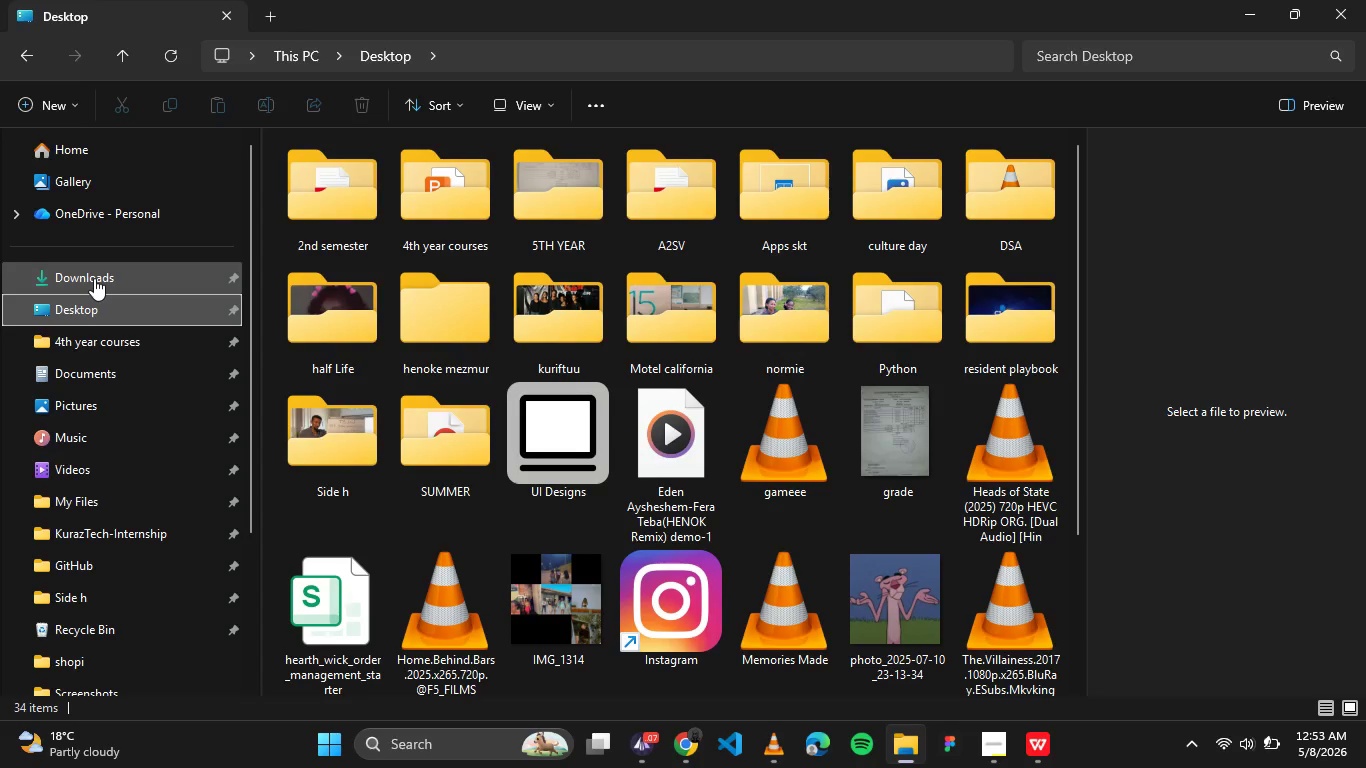 
left_click([94, 278])
 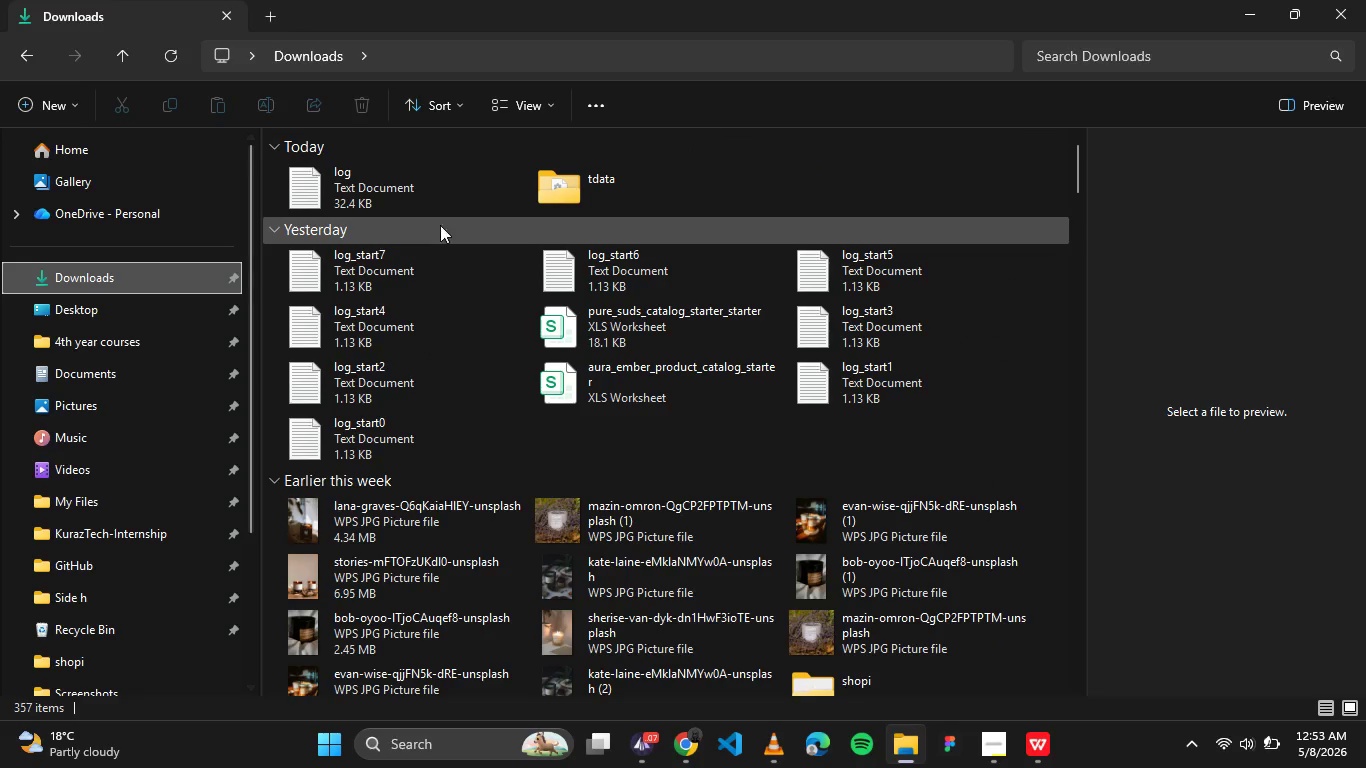 
left_click([655, 325])
 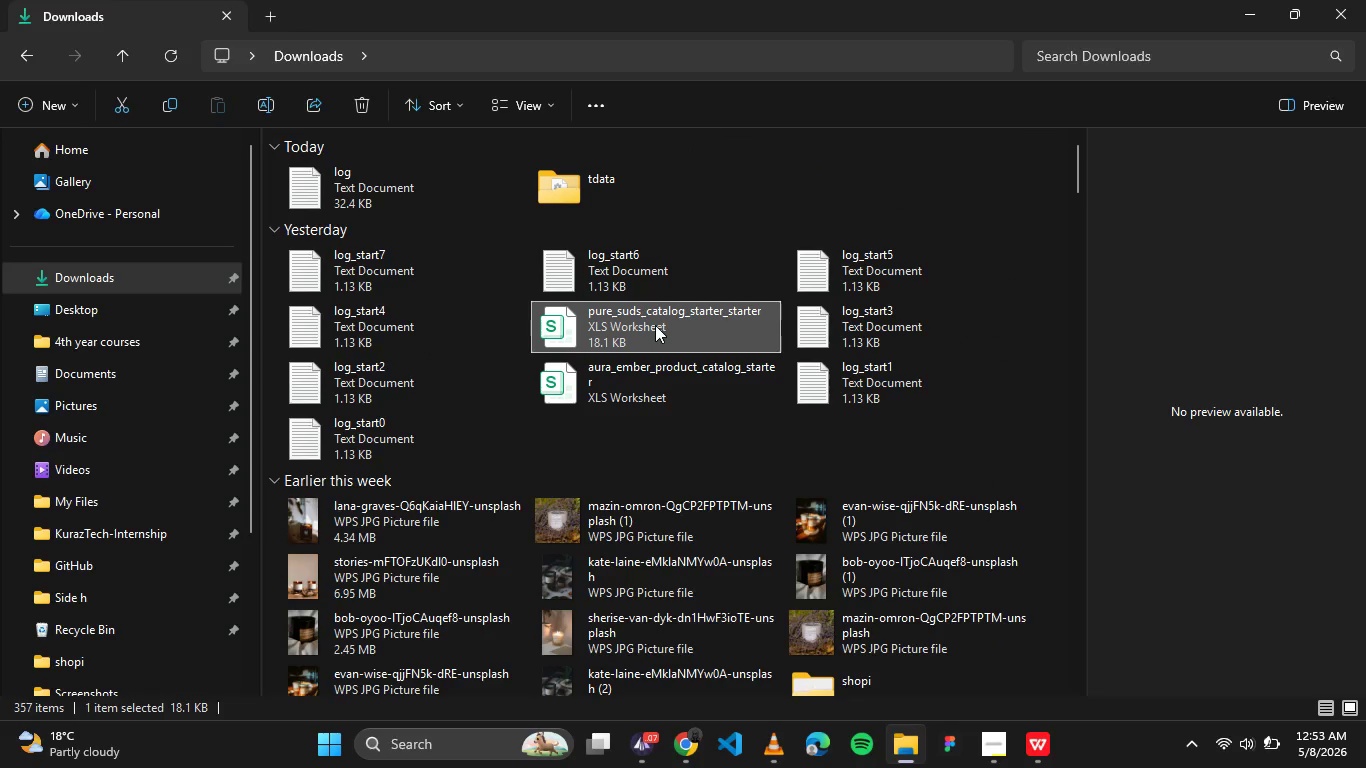 
scroll: coordinate [655, 325], scroll_direction: up, amount: 1.0
 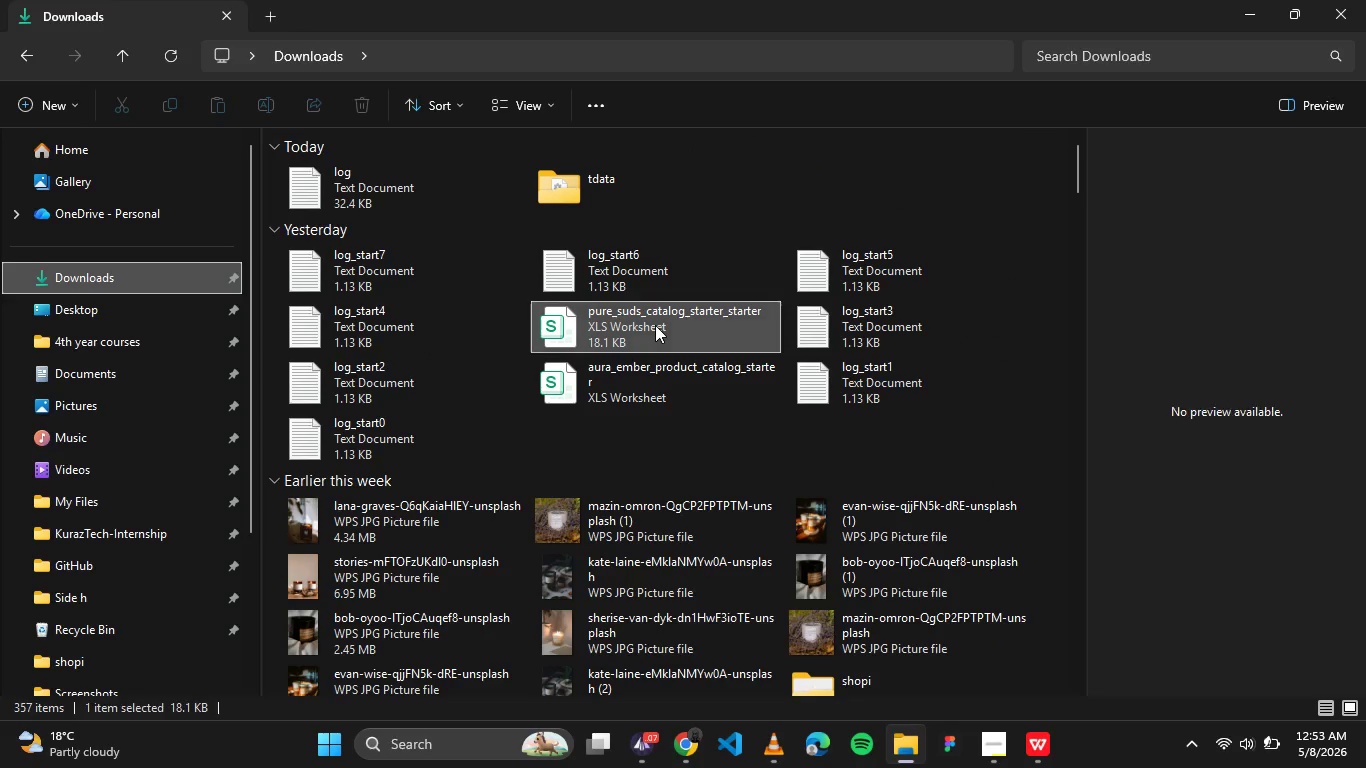 
double_click([655, 325])
 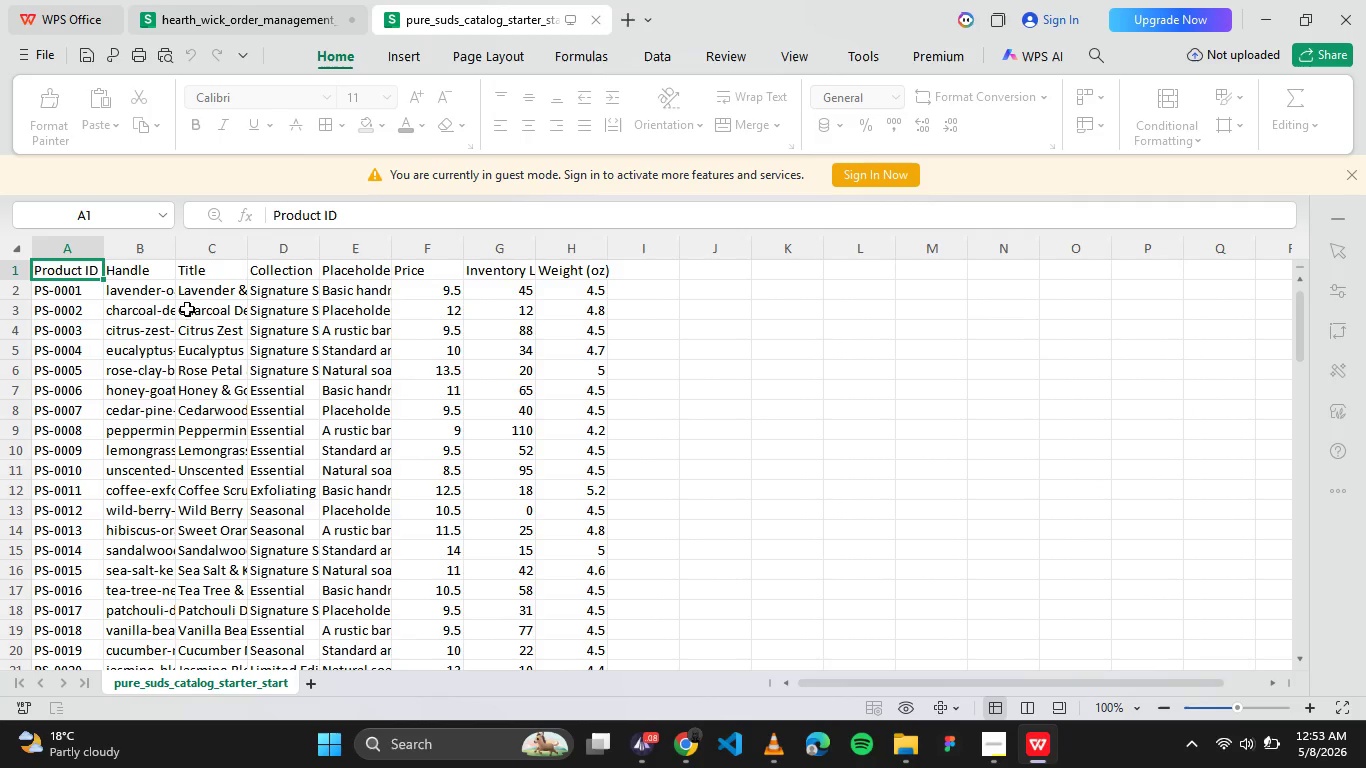 
left_click([200, 293])
 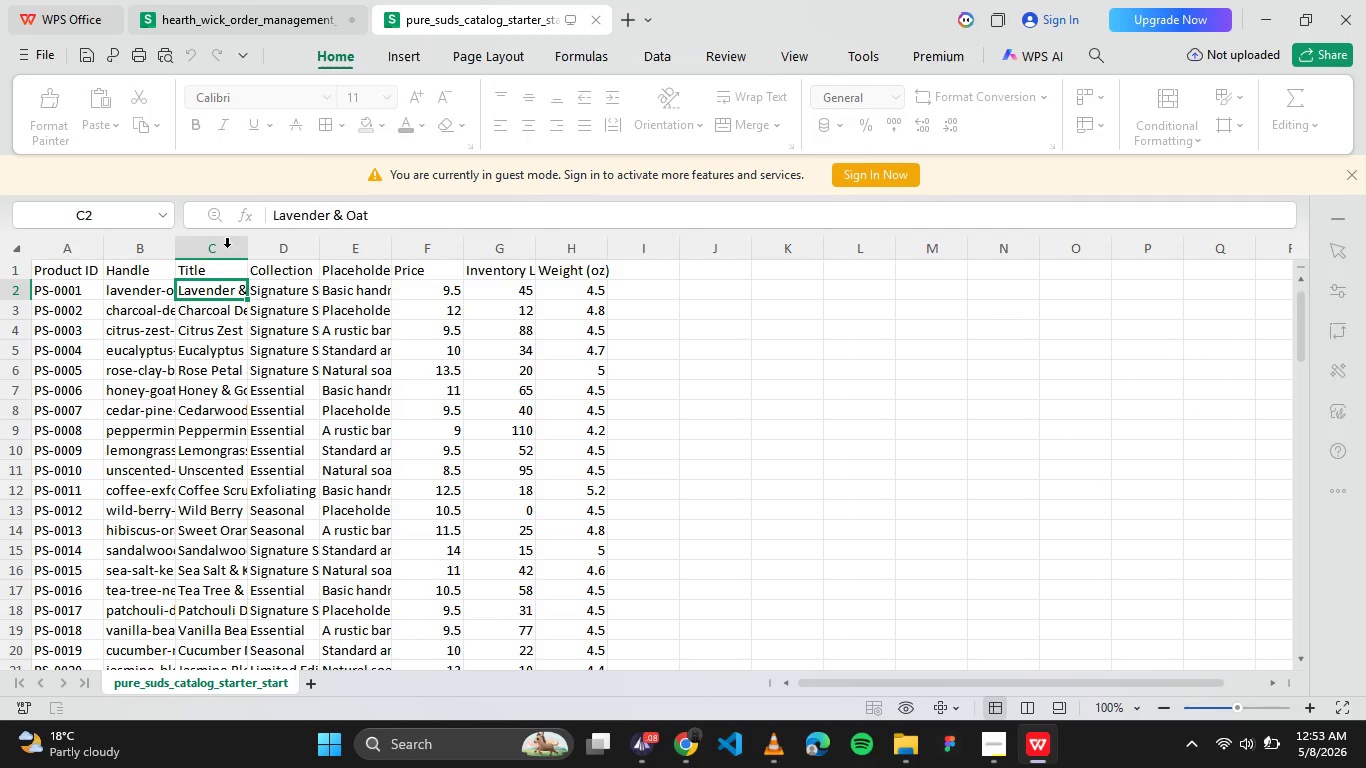 
left_click_drag(start_coordinate=[242, 246], to_coordinate=[454, 260])
 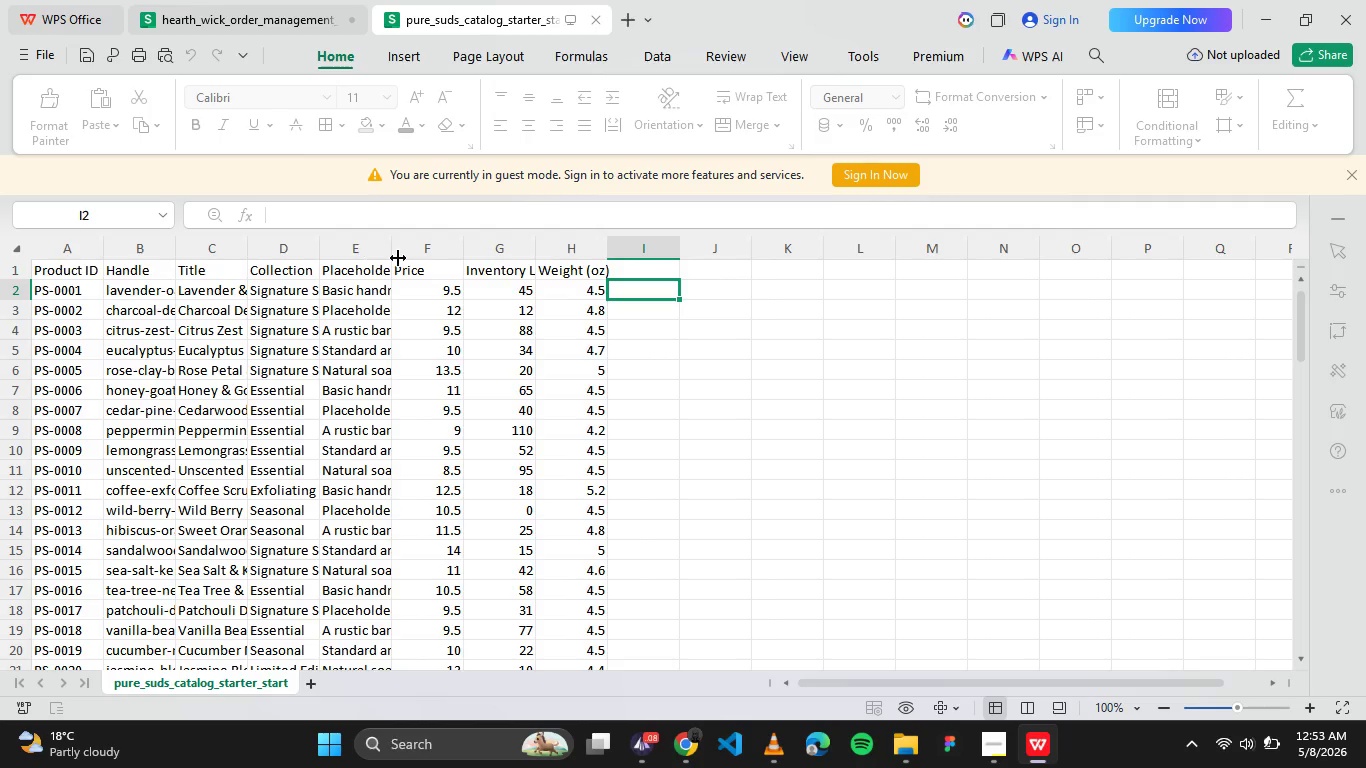 
left_click_drag(start_coordinate=[396, 256], to_coordinate=[689, 276])
 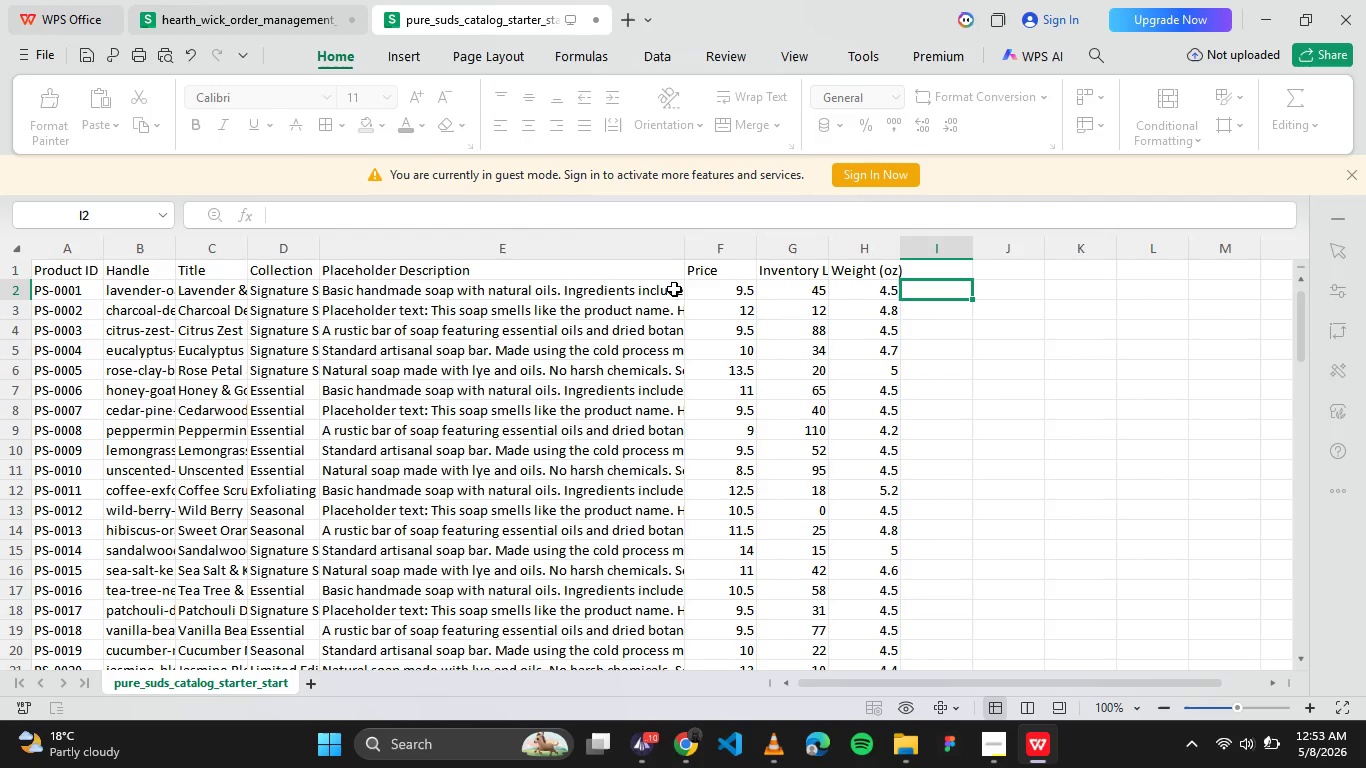 
scroll: coordinate [536, 455], scroll_direction: down, amount: 6.0
 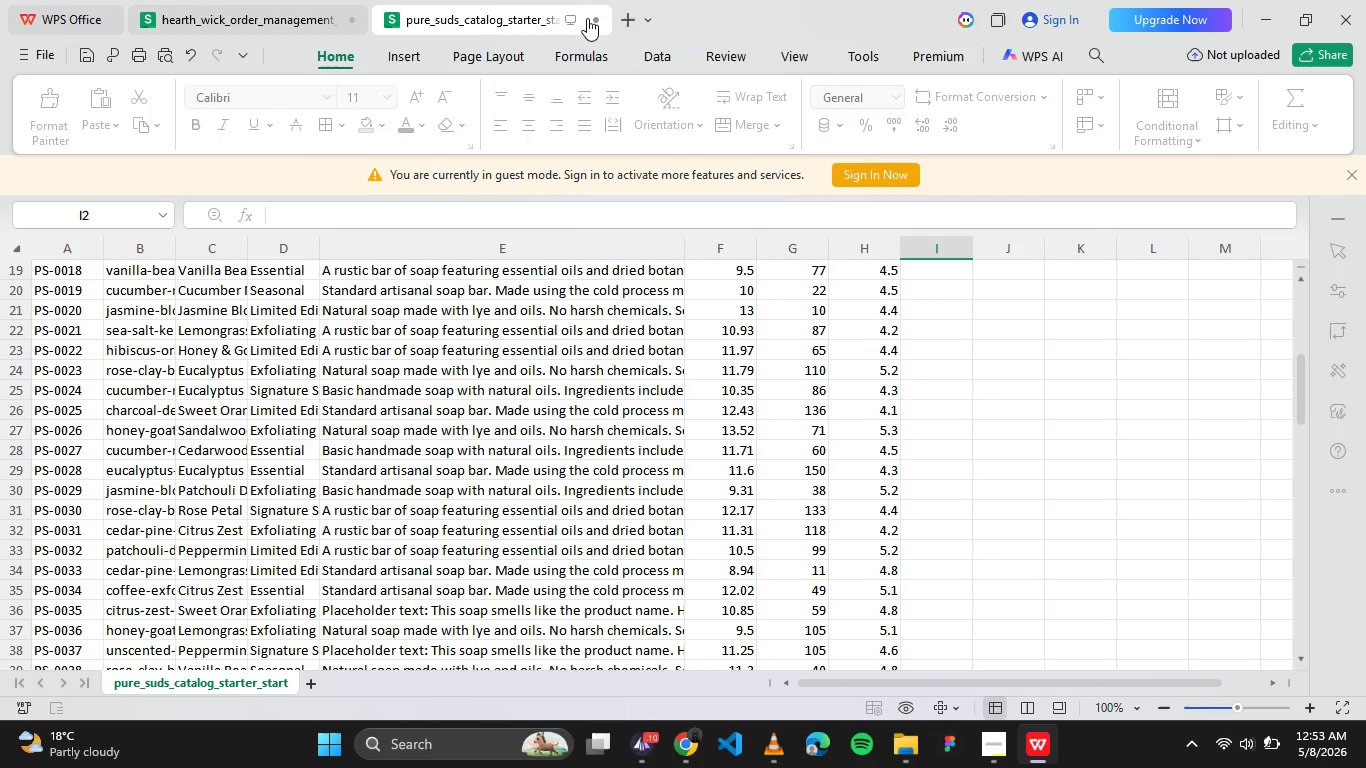 
left_click([591, 20])
 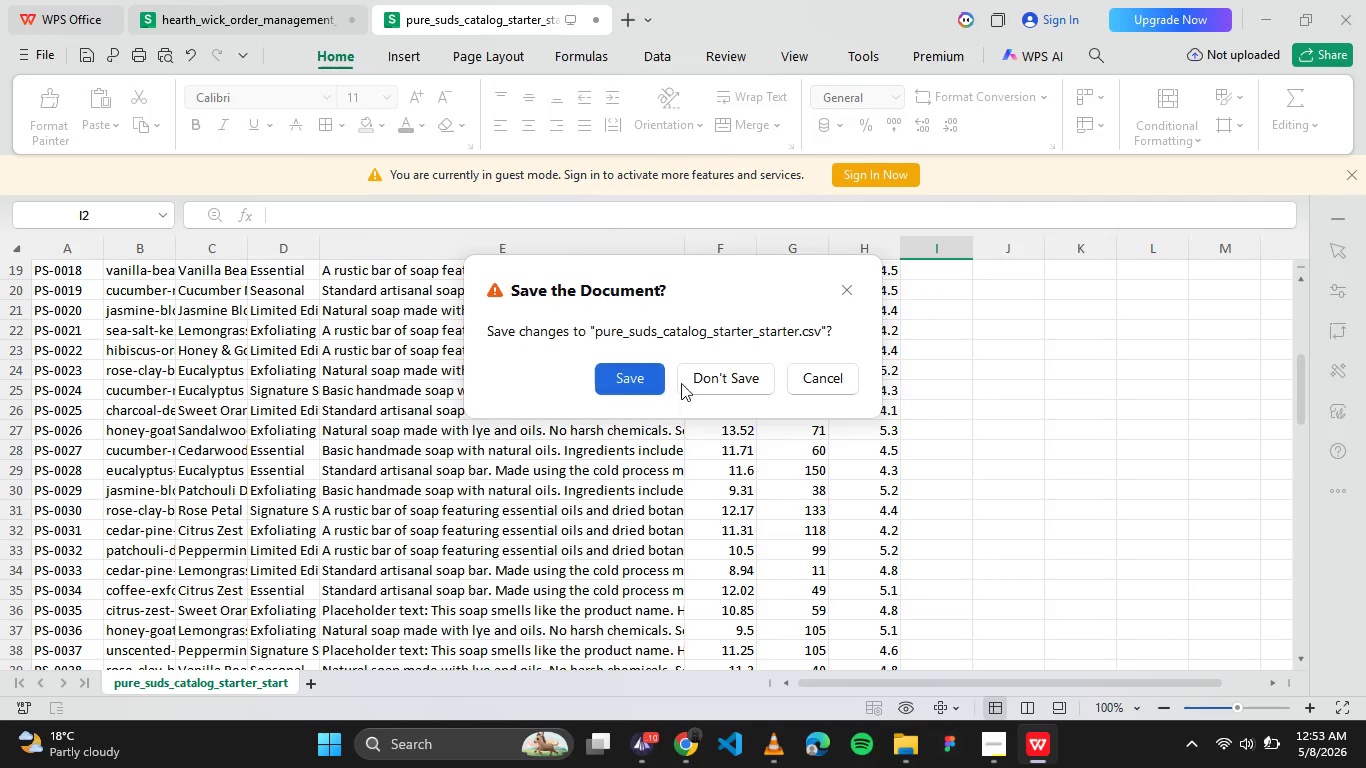 
left_click([700, 384])
 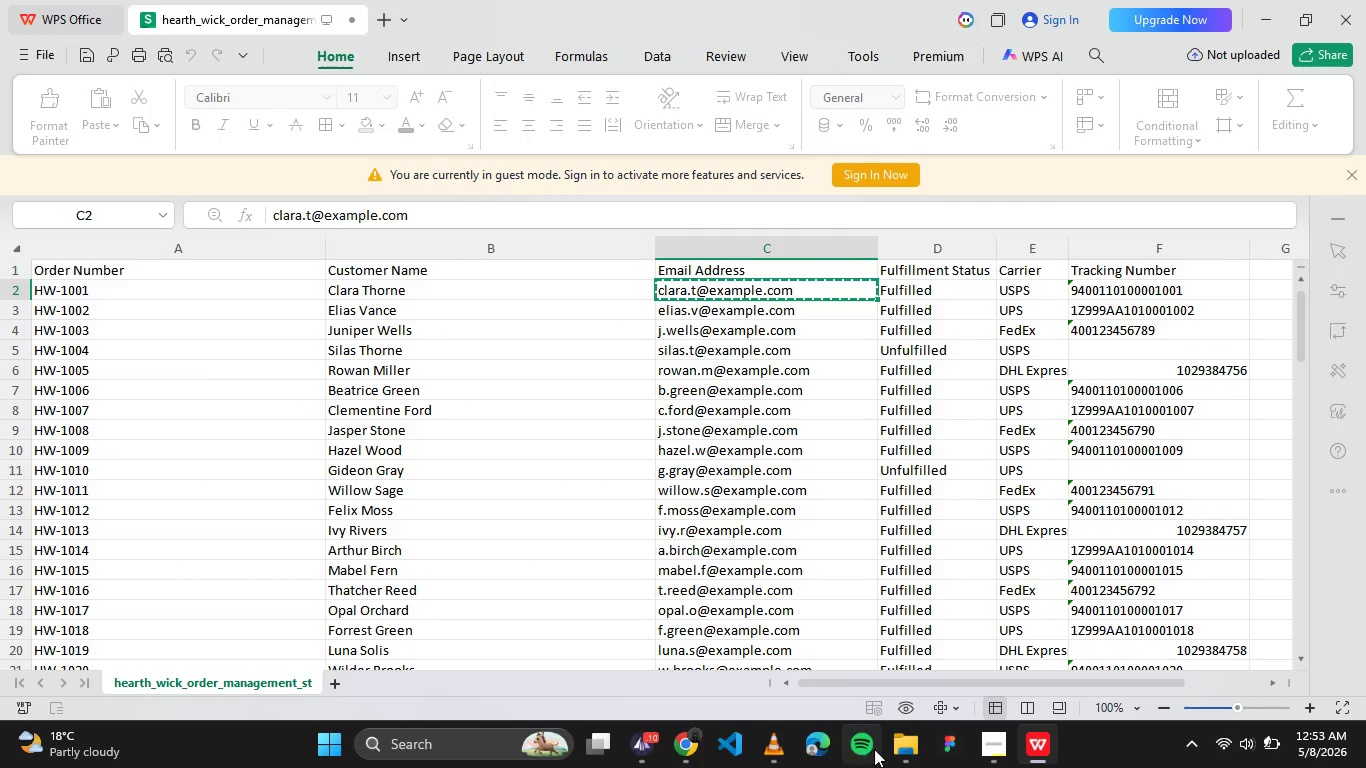 
left_click([905, 749])
 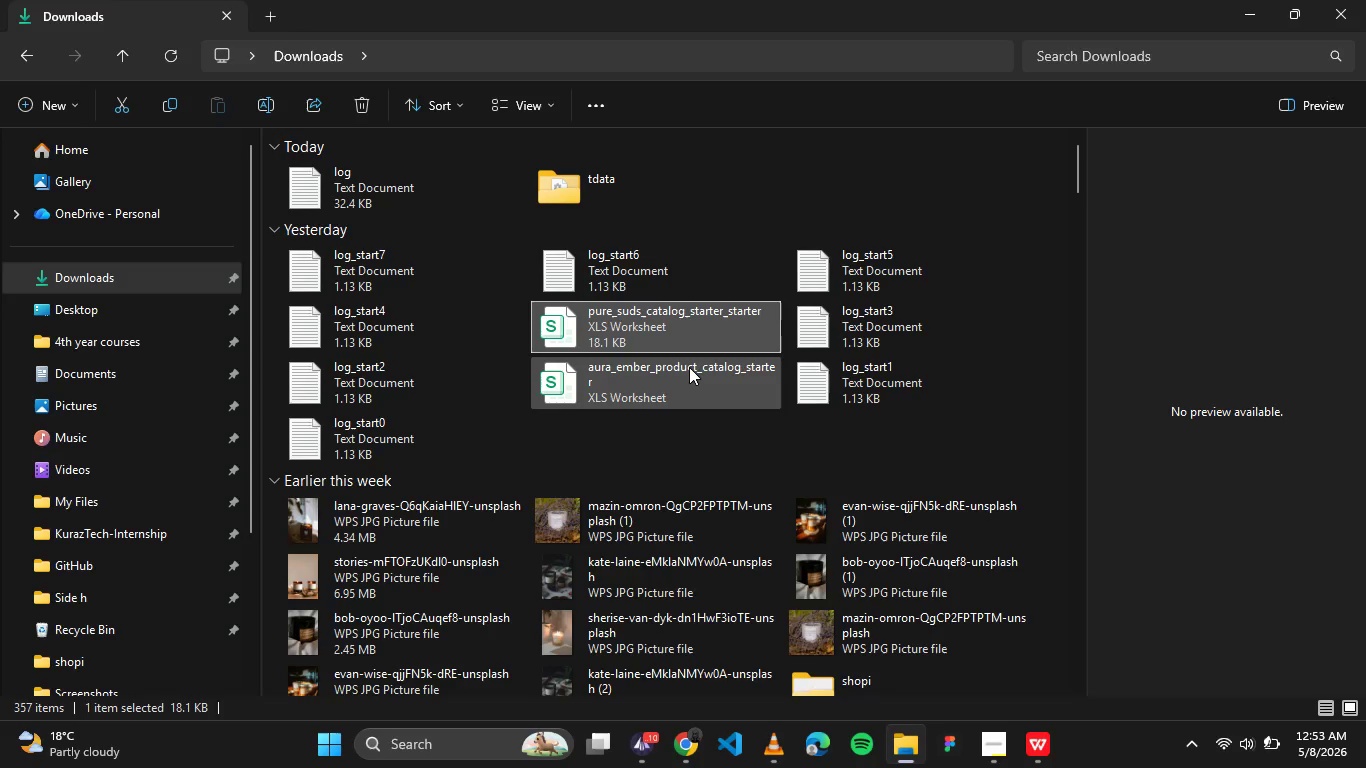 
double_click([689, 366])
 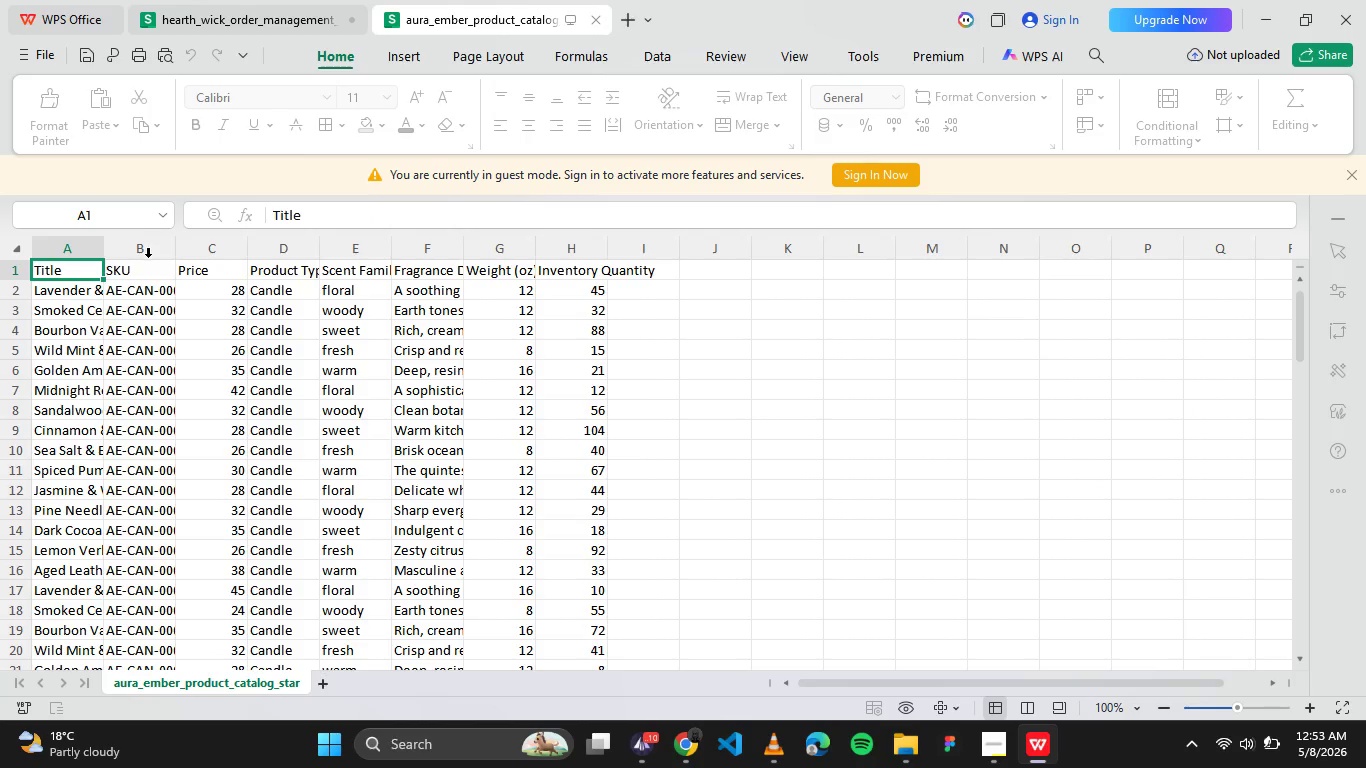 
wait(5.48)
 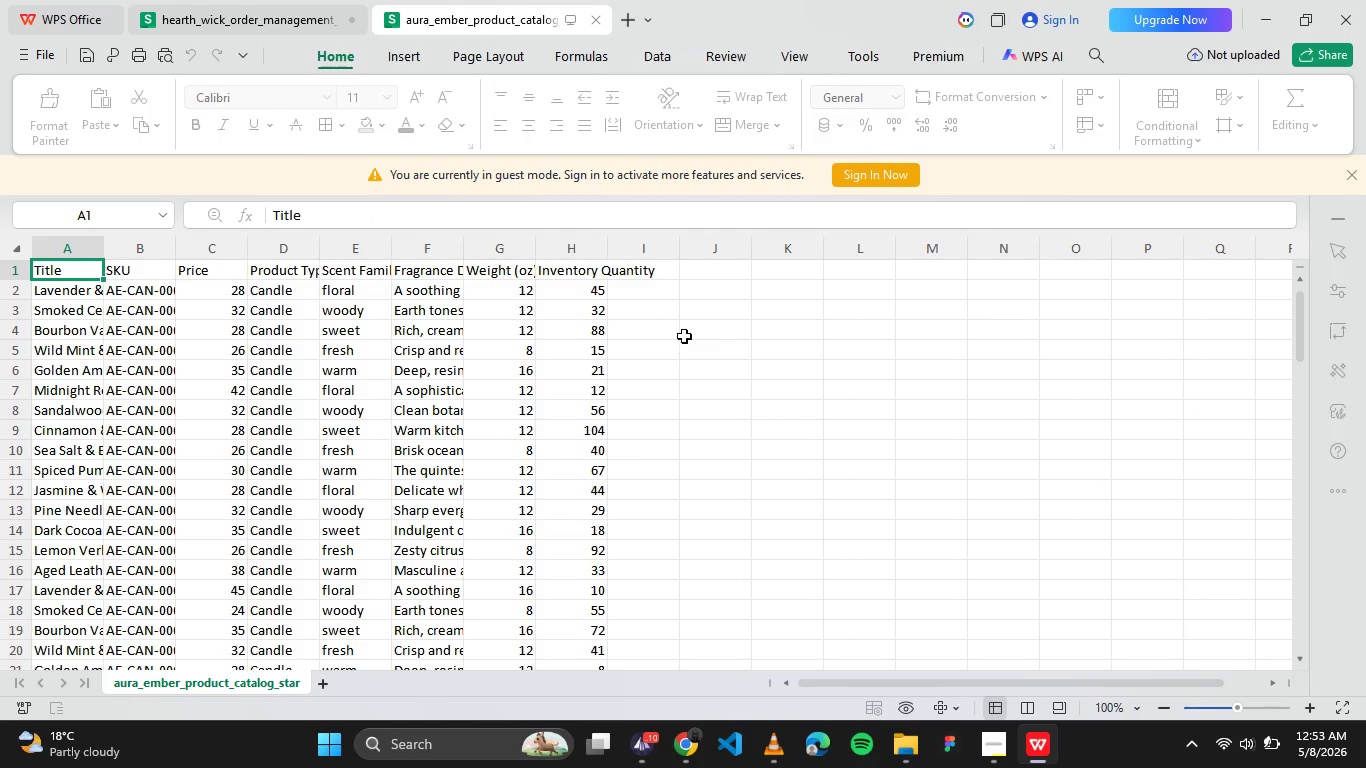 
left_click([46, 295])
 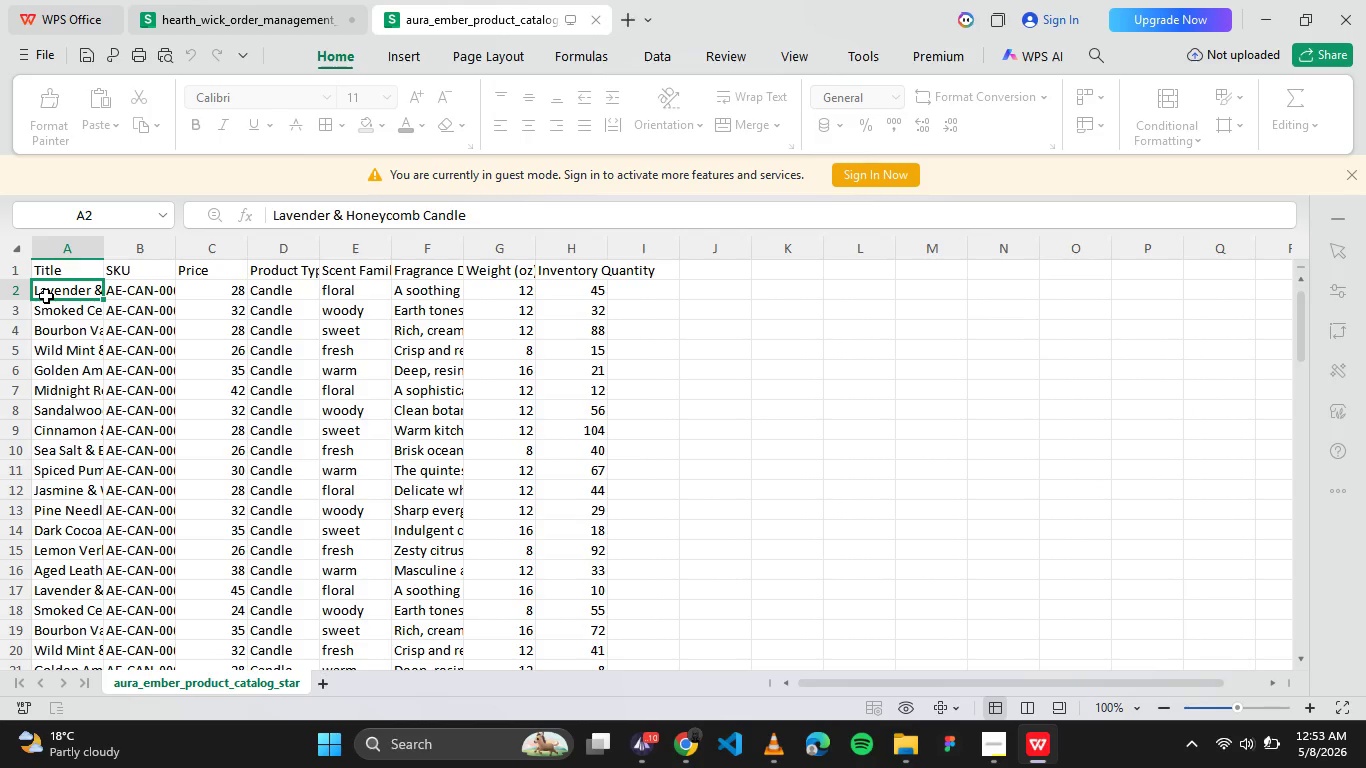 
key(Control+C)
 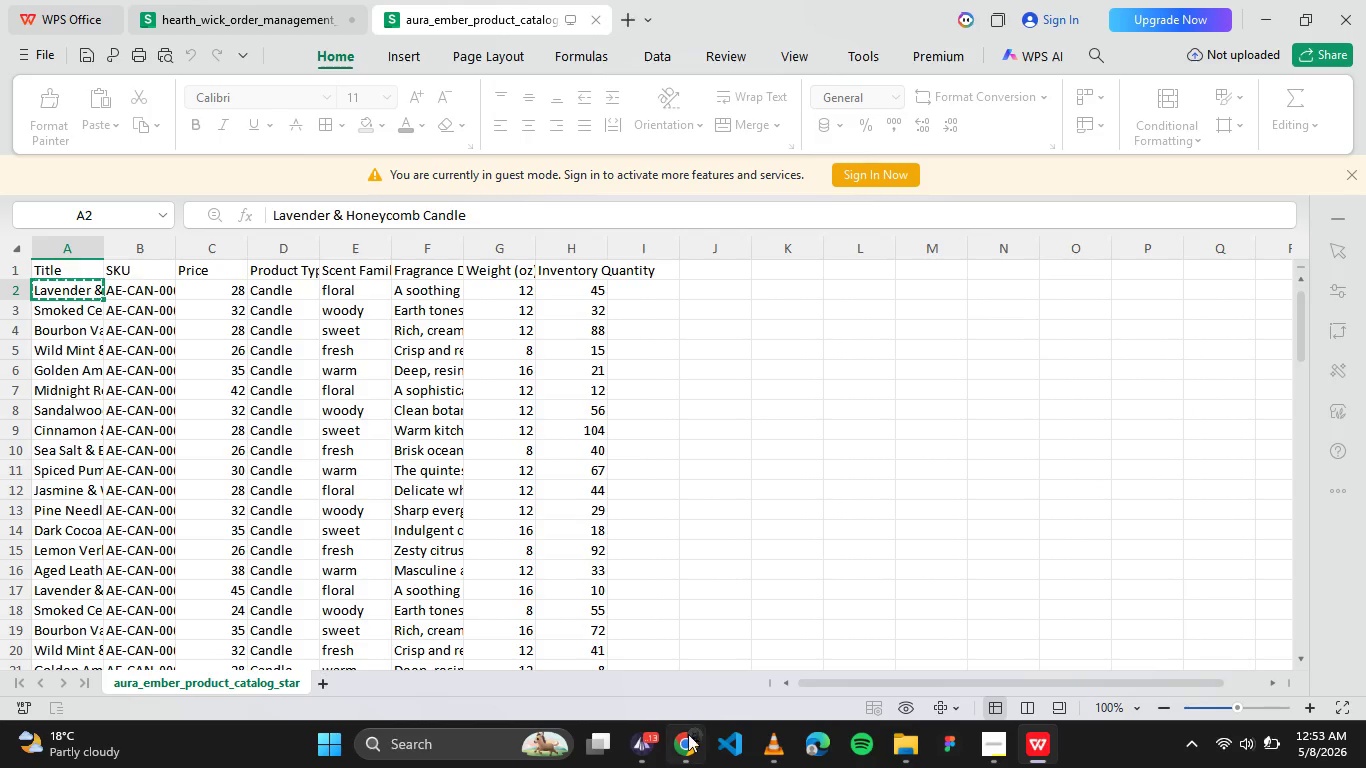 
left_click([688, 734])
 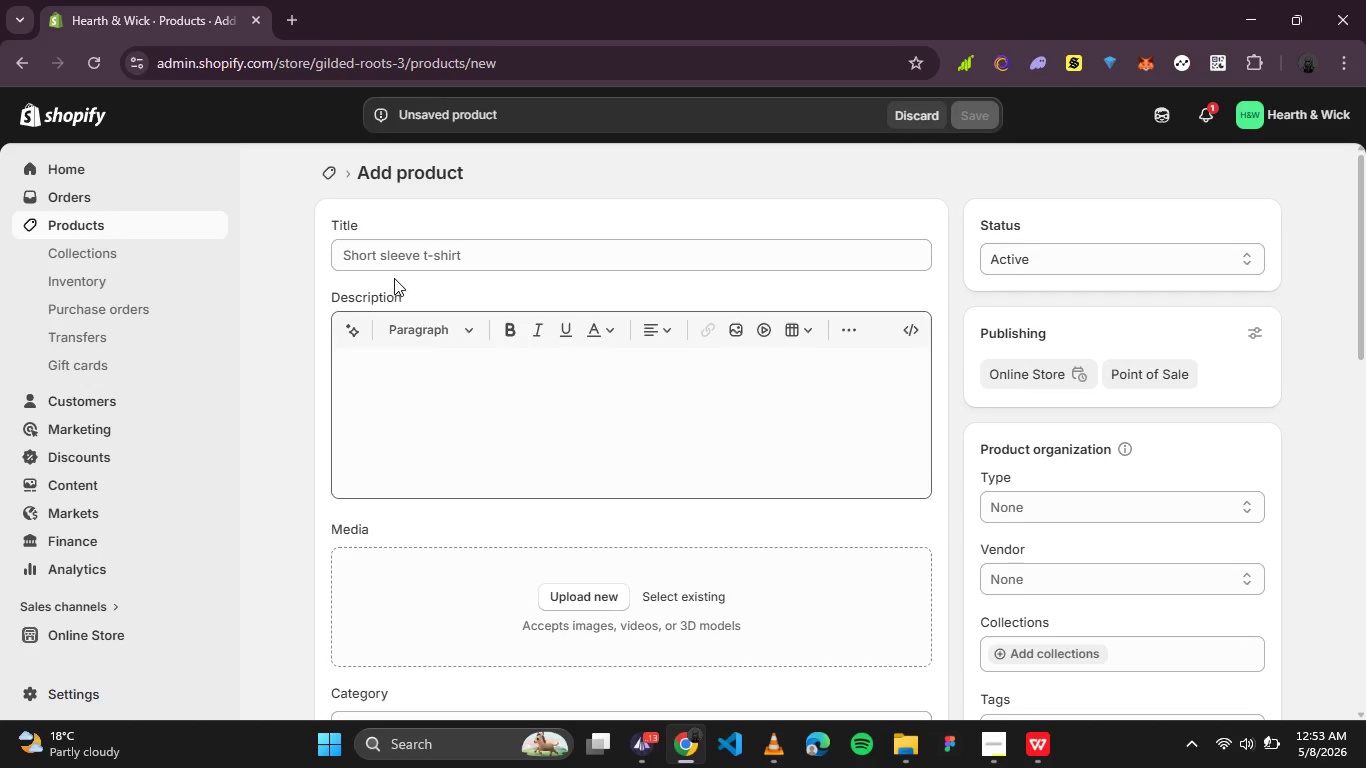 
left_click([406, 261])
 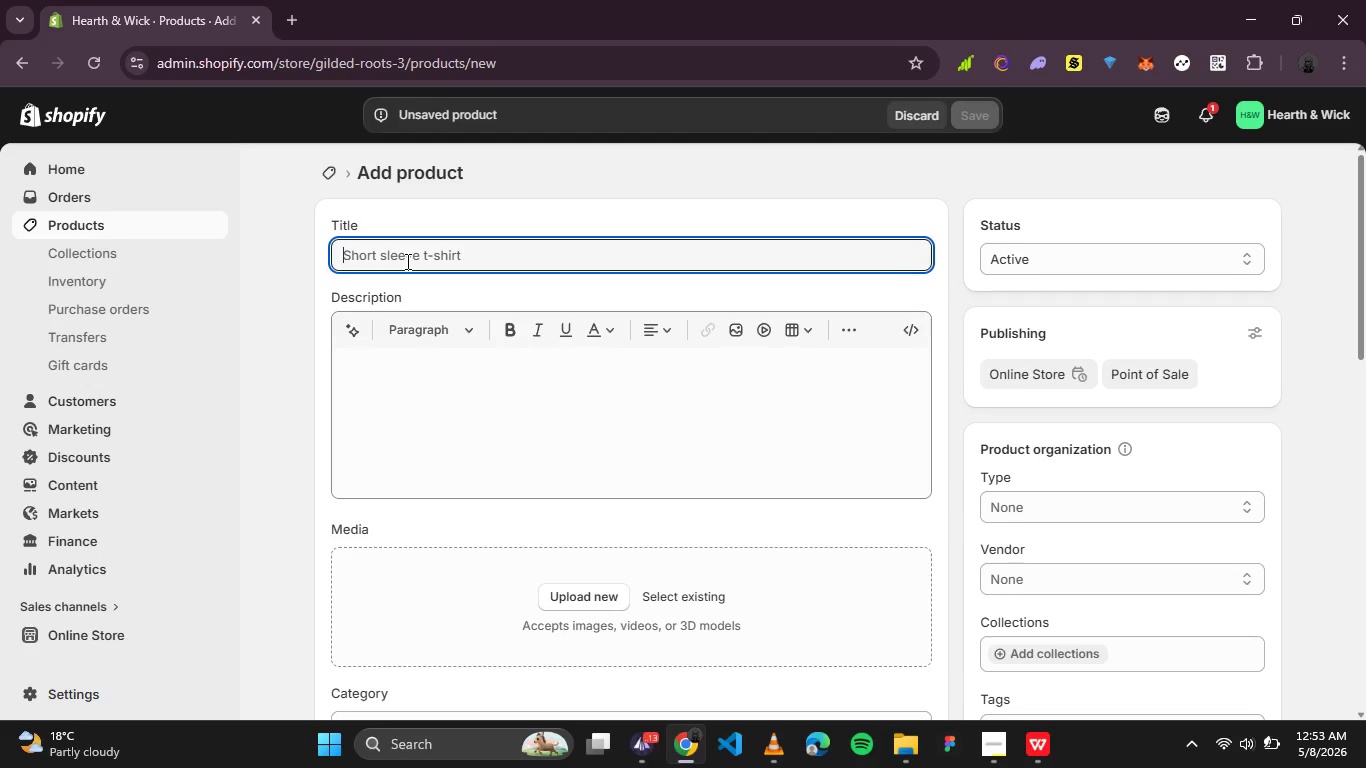 
key(Control+V)
 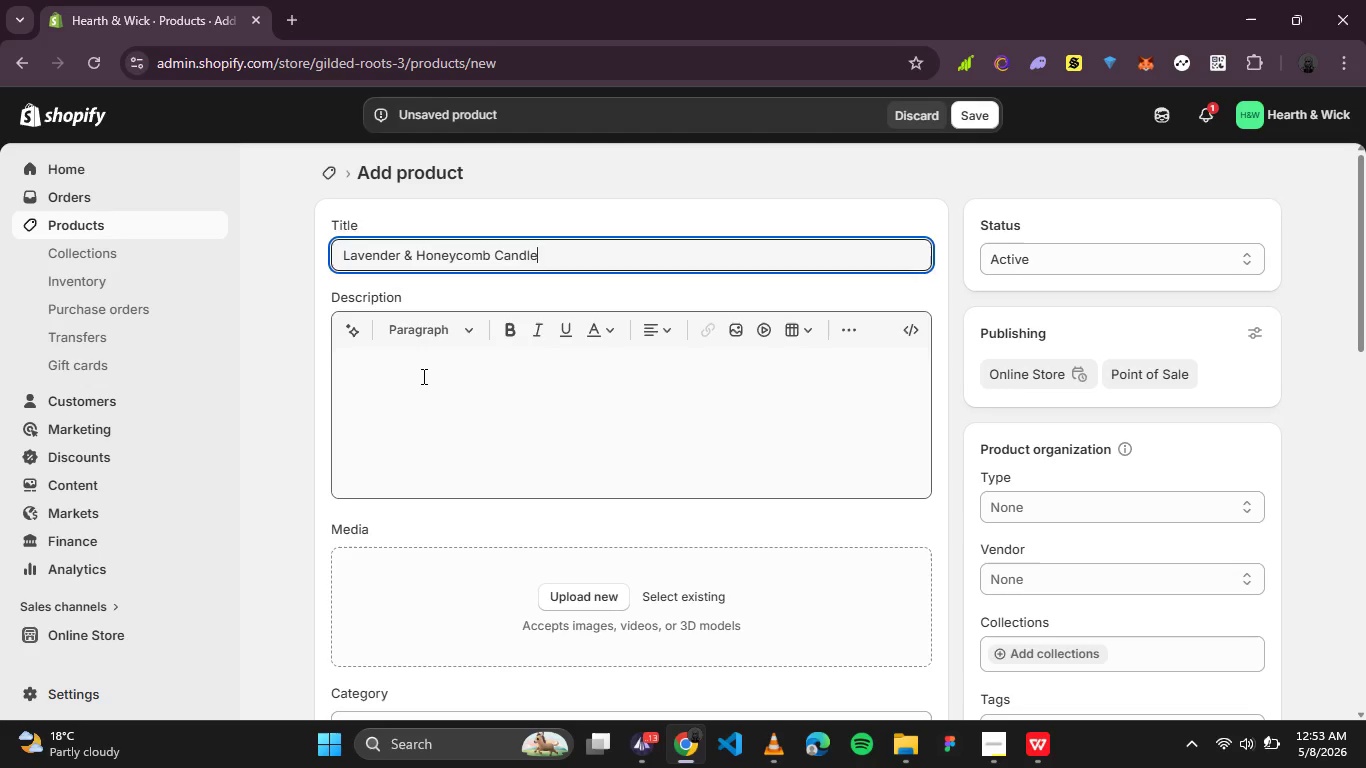 
left_click([422, 376])
 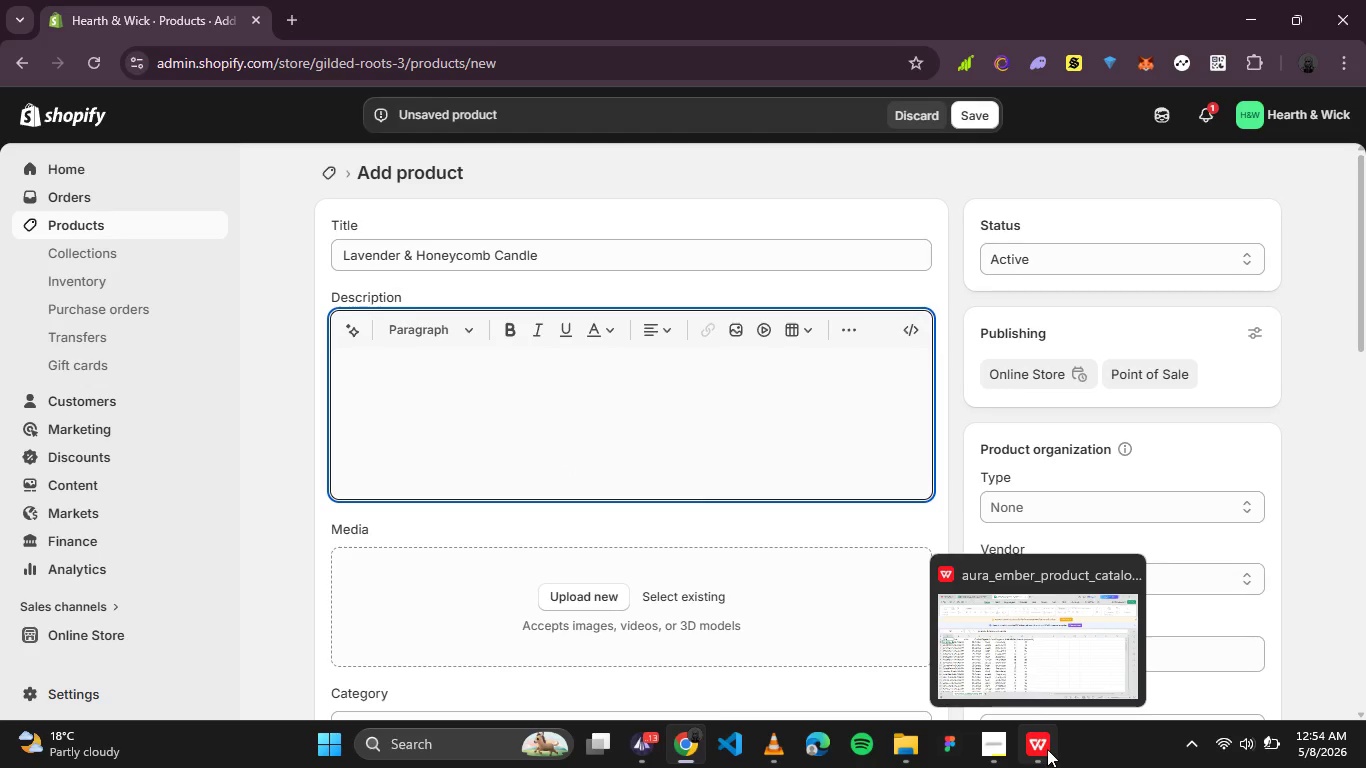 
left_click([1032, 654])
 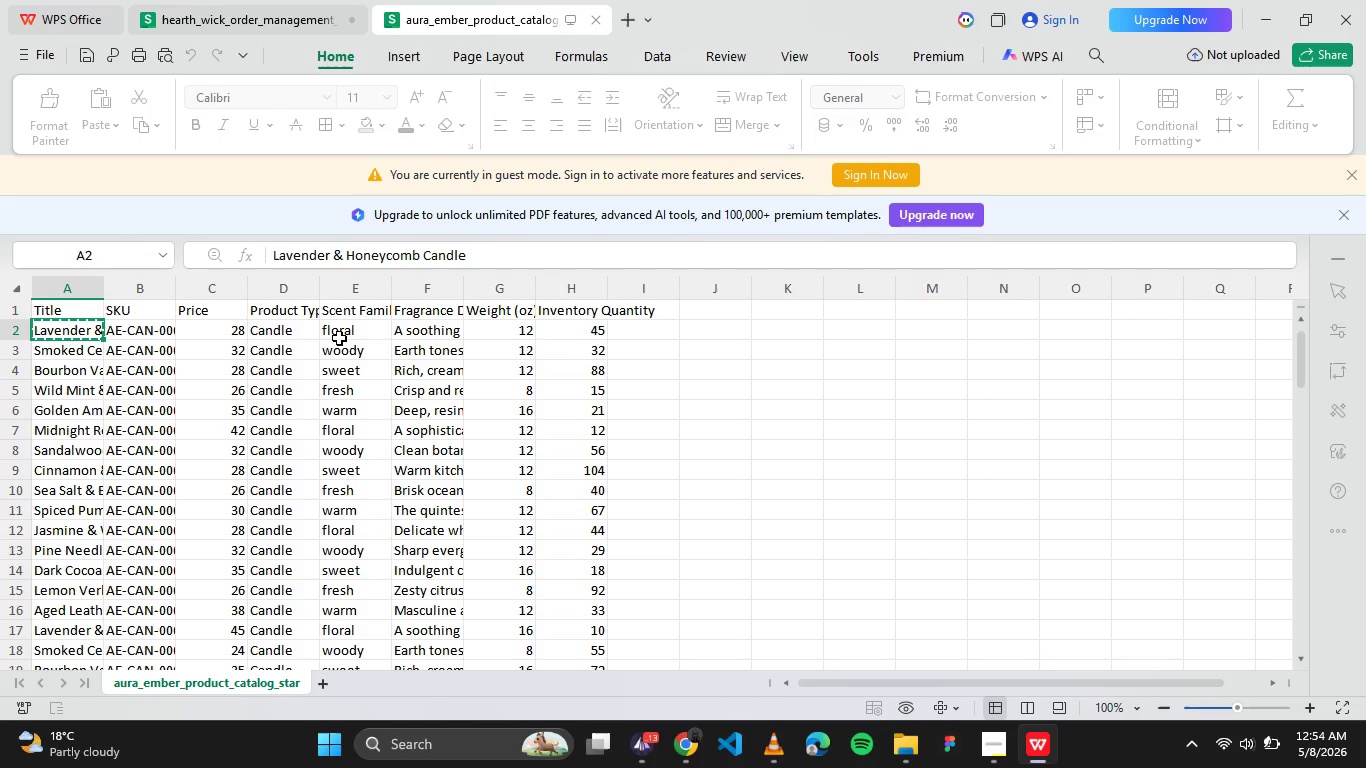 
left_click([406, 331])
 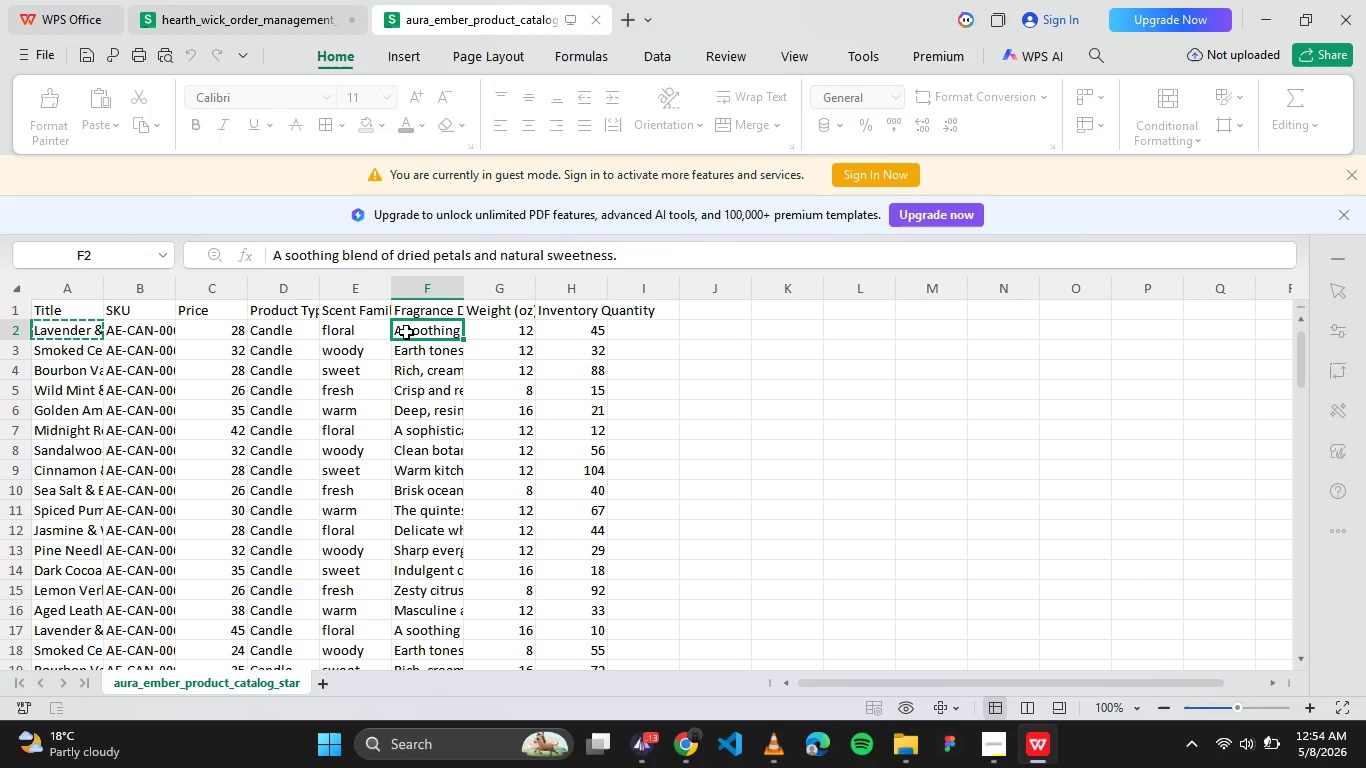 
key(Control+C)
 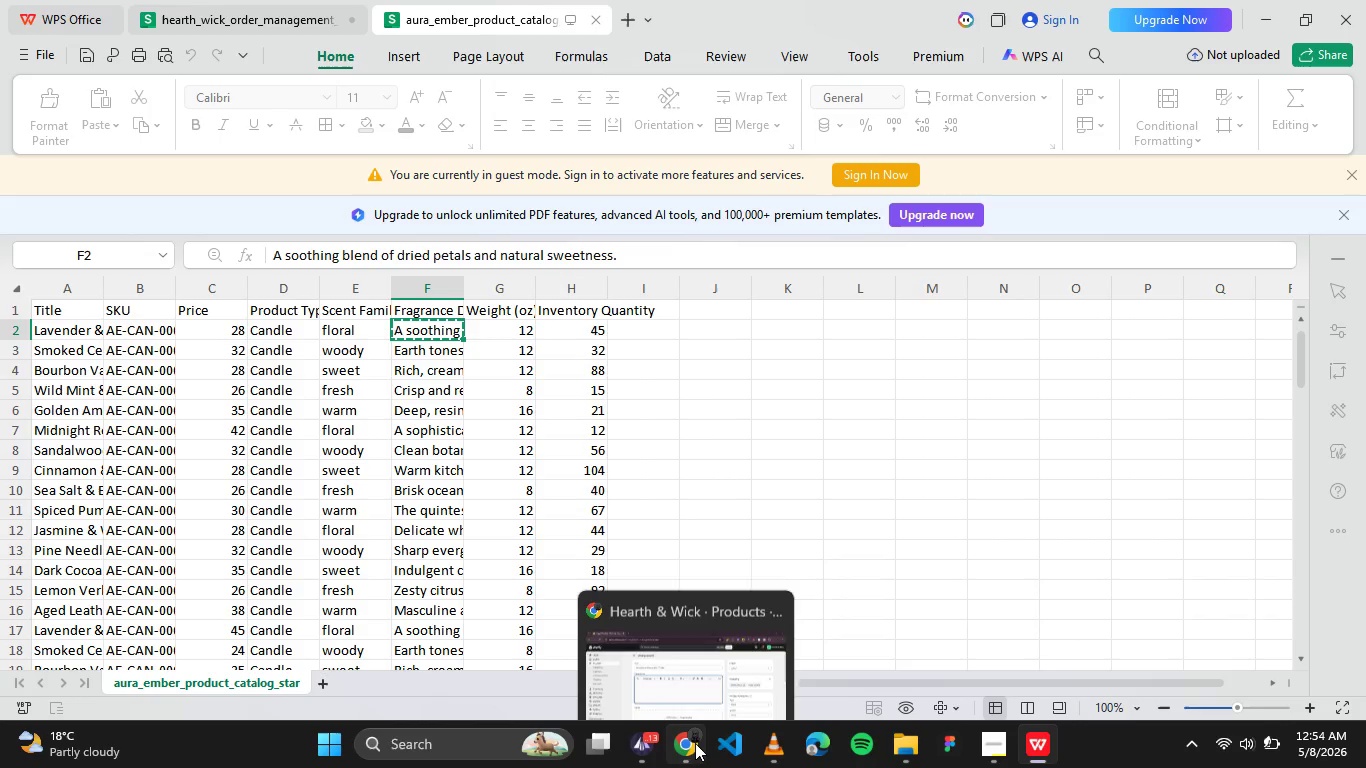 
left_click([695, 743])
 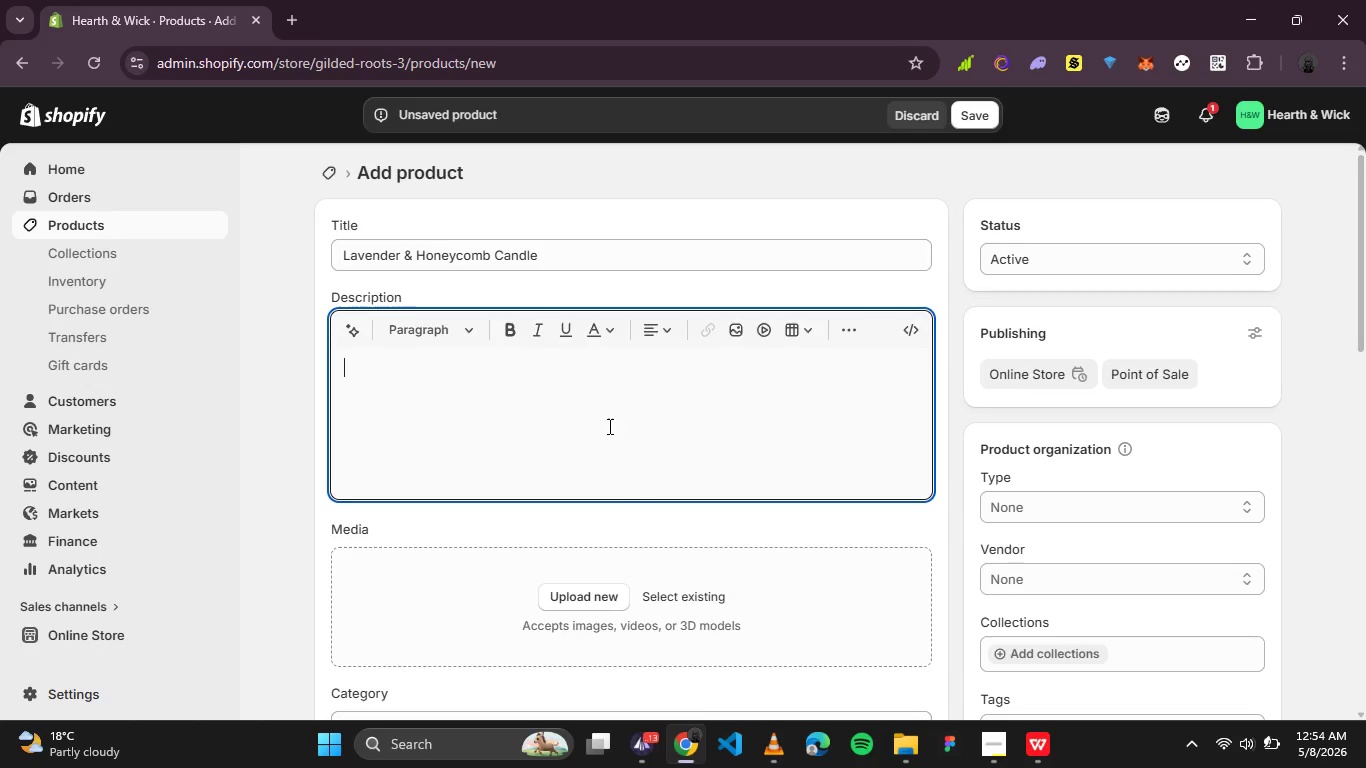 
left_click([608, 426])
 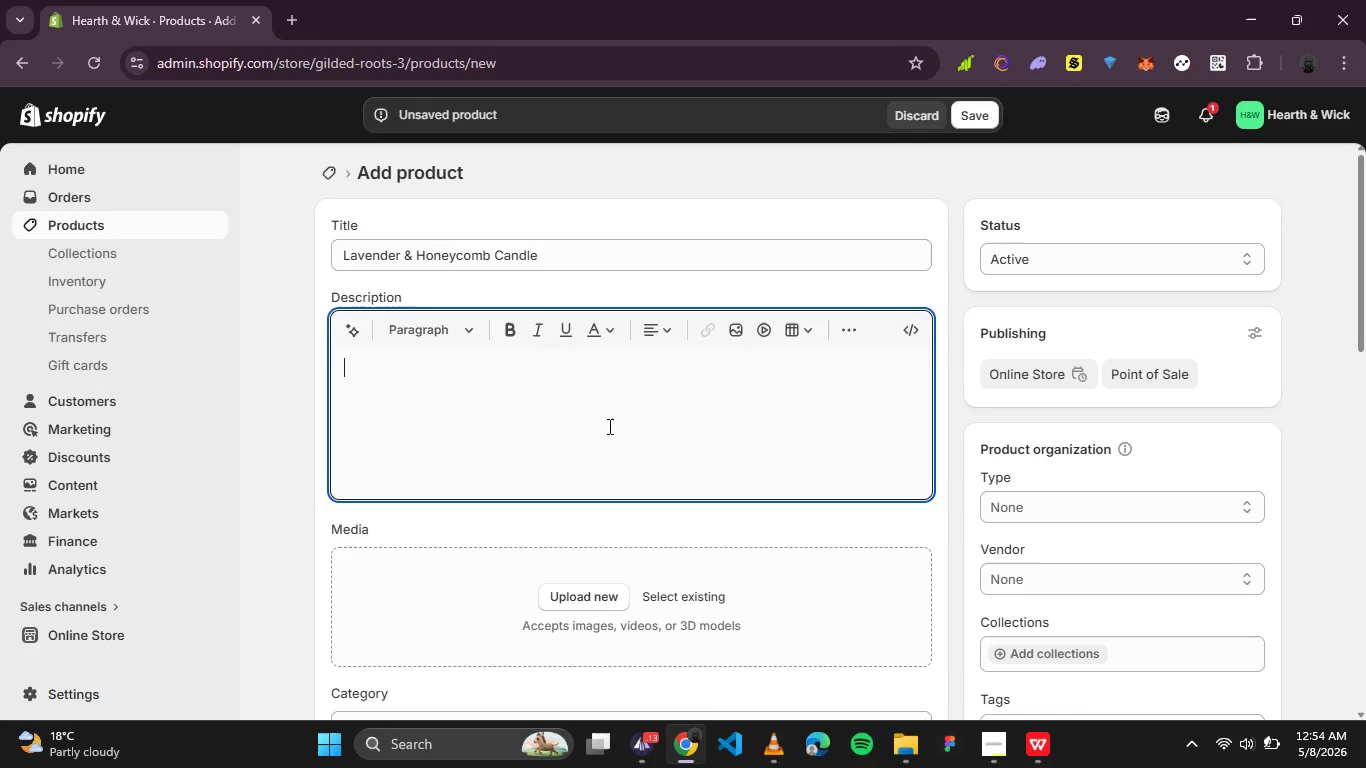 
key(Control+V)
 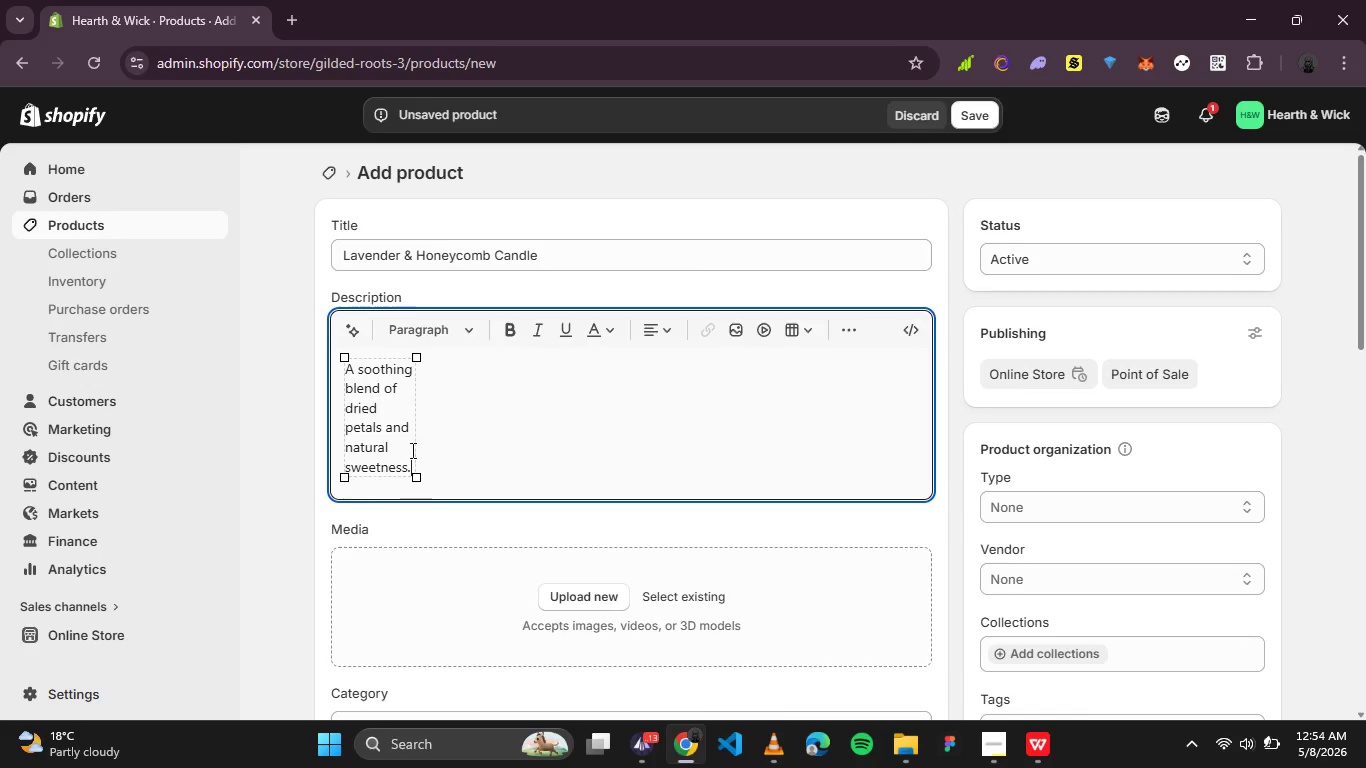 
left_click_drag(start_coordinate=[406, 462], to_coordinate=[397, 459])
 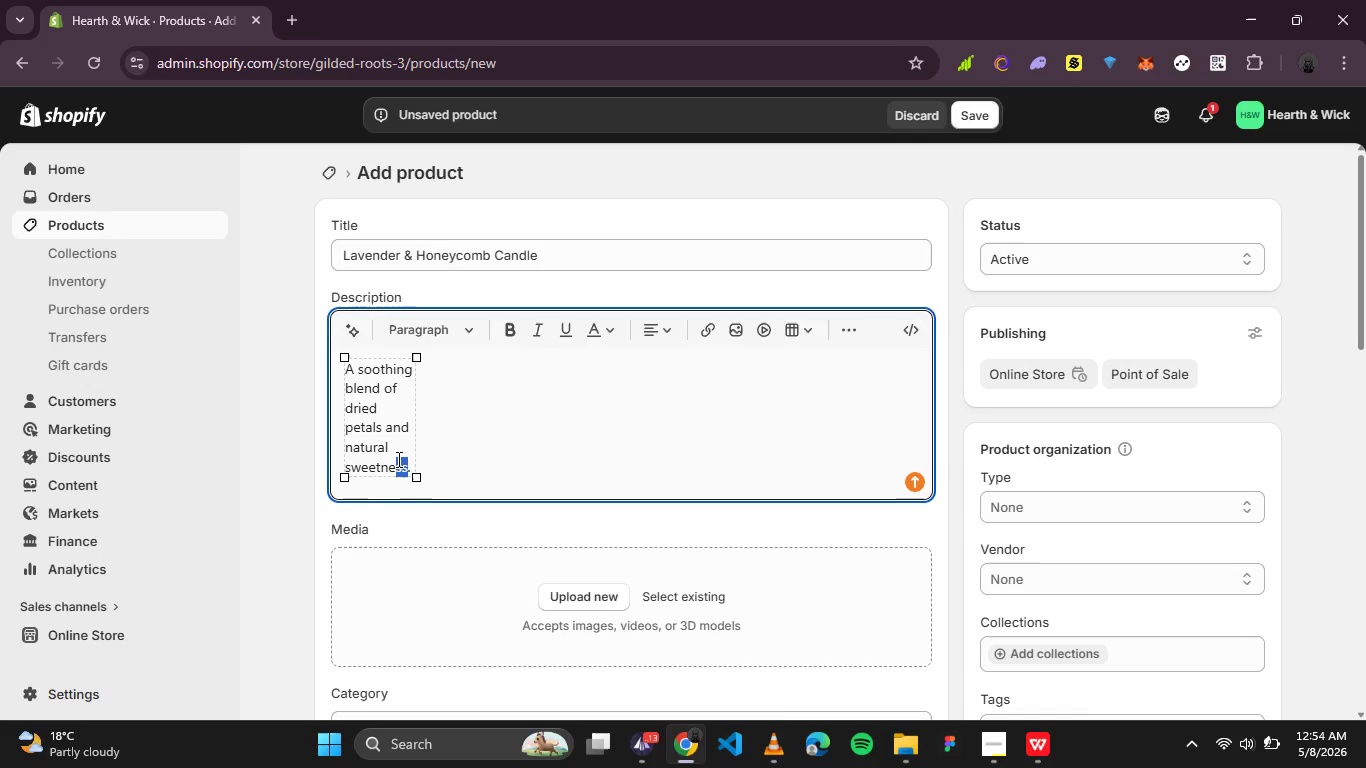 
key(Control+A)
 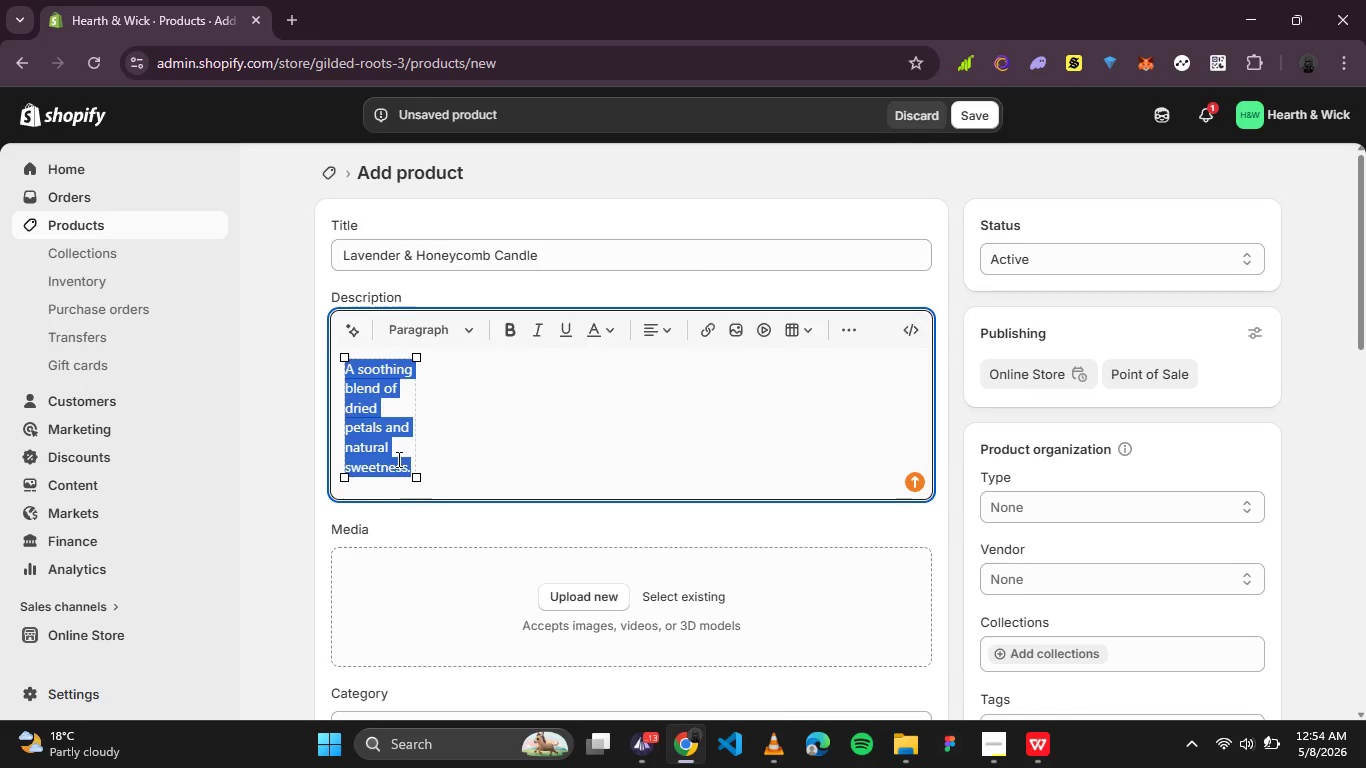 
key(Control+C)
 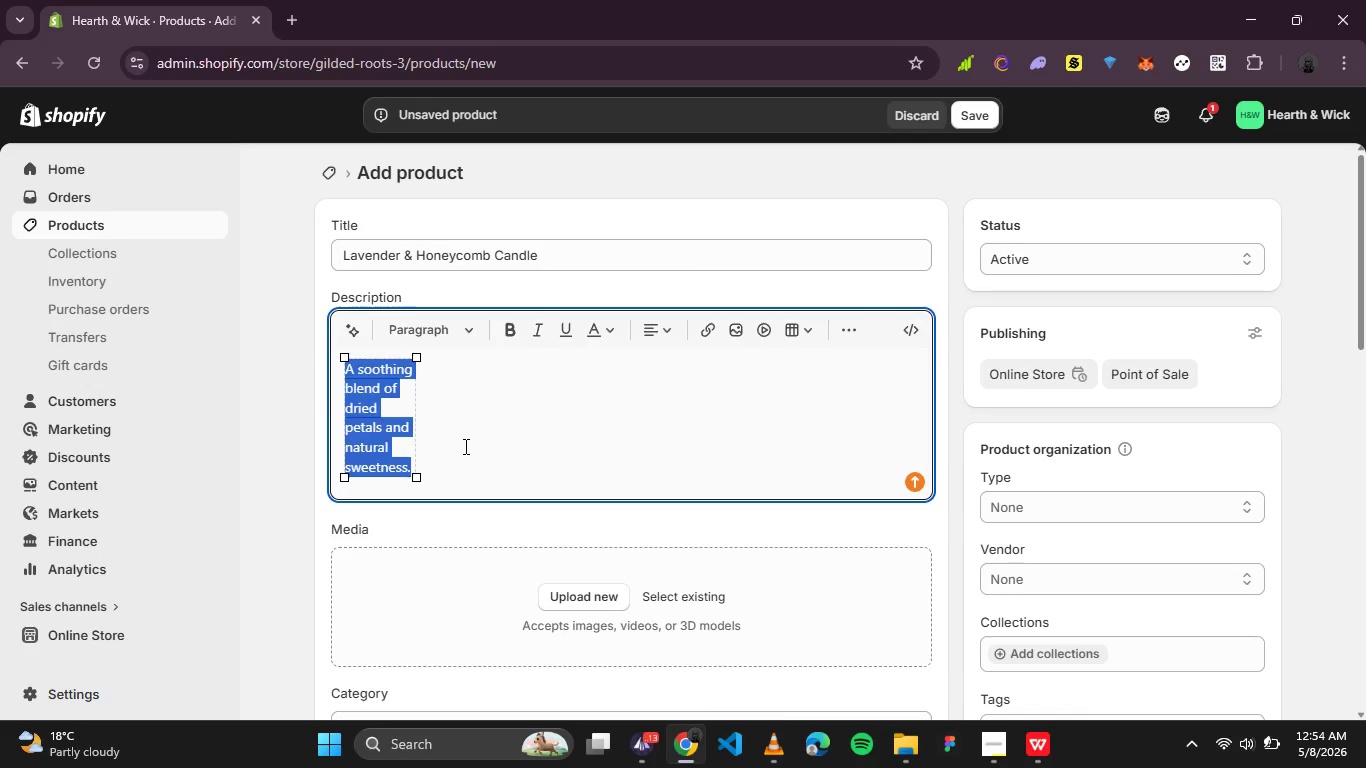 
left_click([464, 446])
 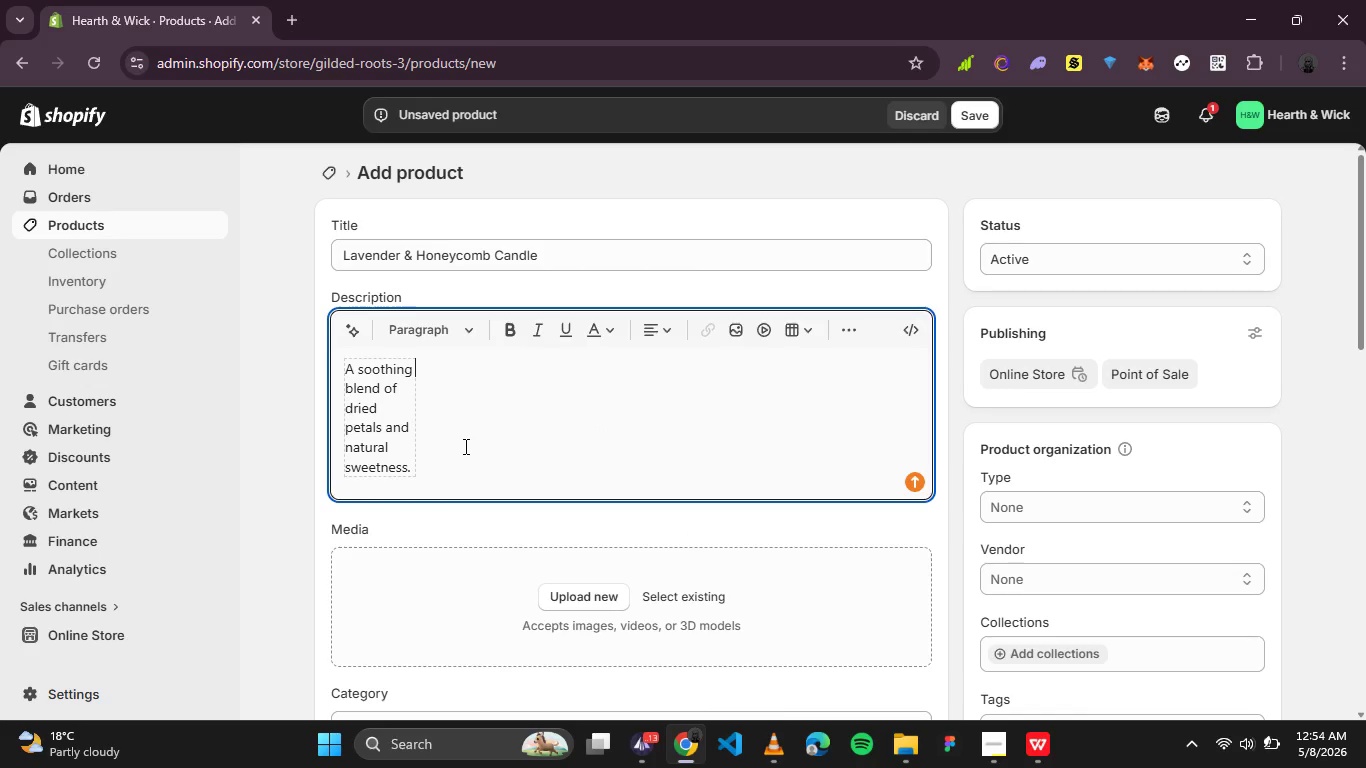 
key(Backspace)
 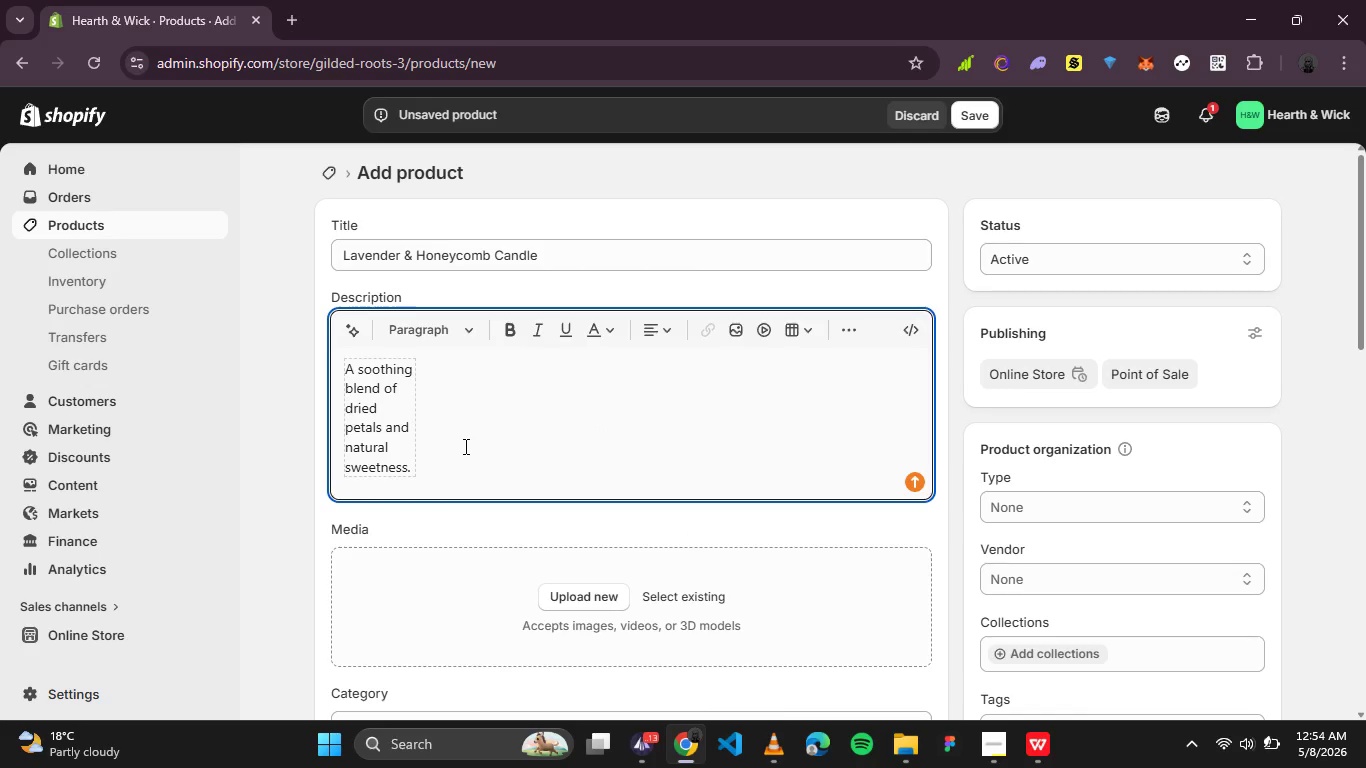 
key(Backspace)
 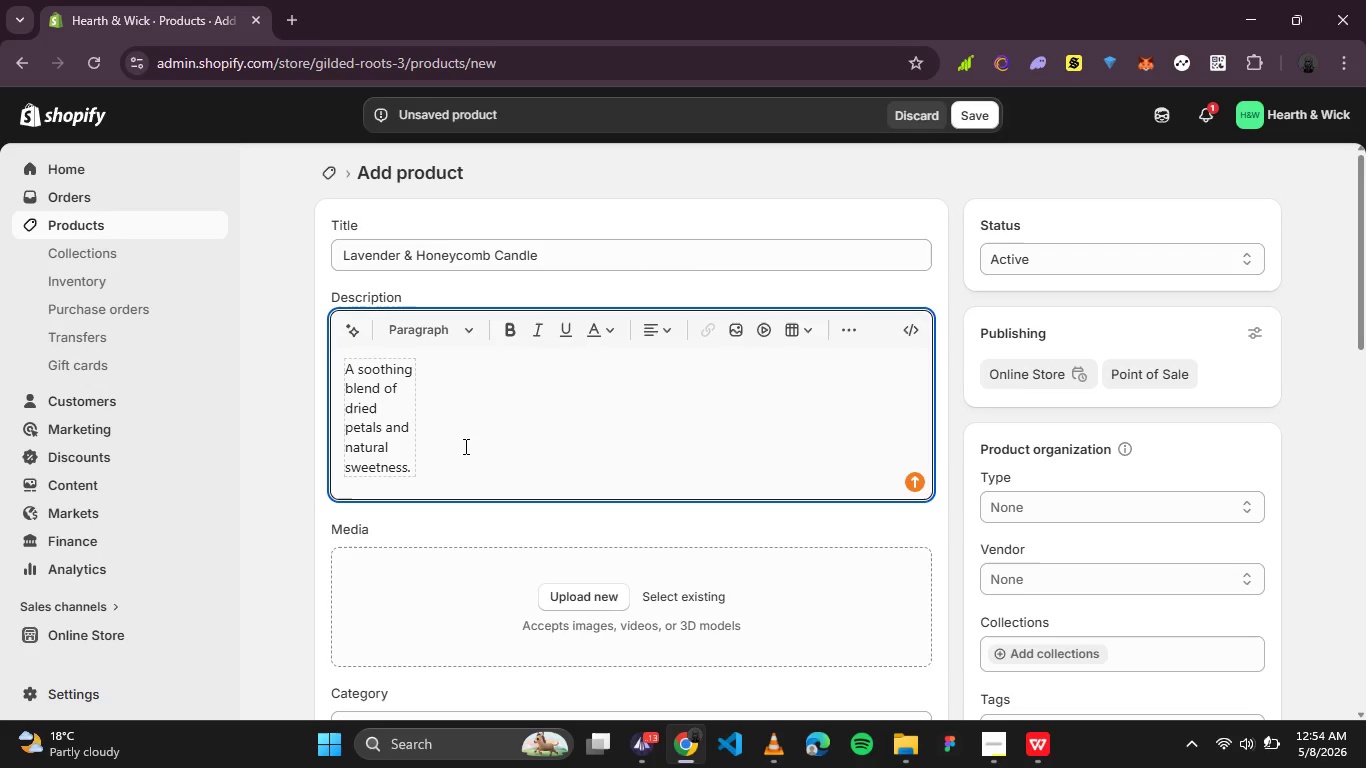 
left_click_drag(start_coordinate=[467, 447], to_coordinate=[339, 370])
 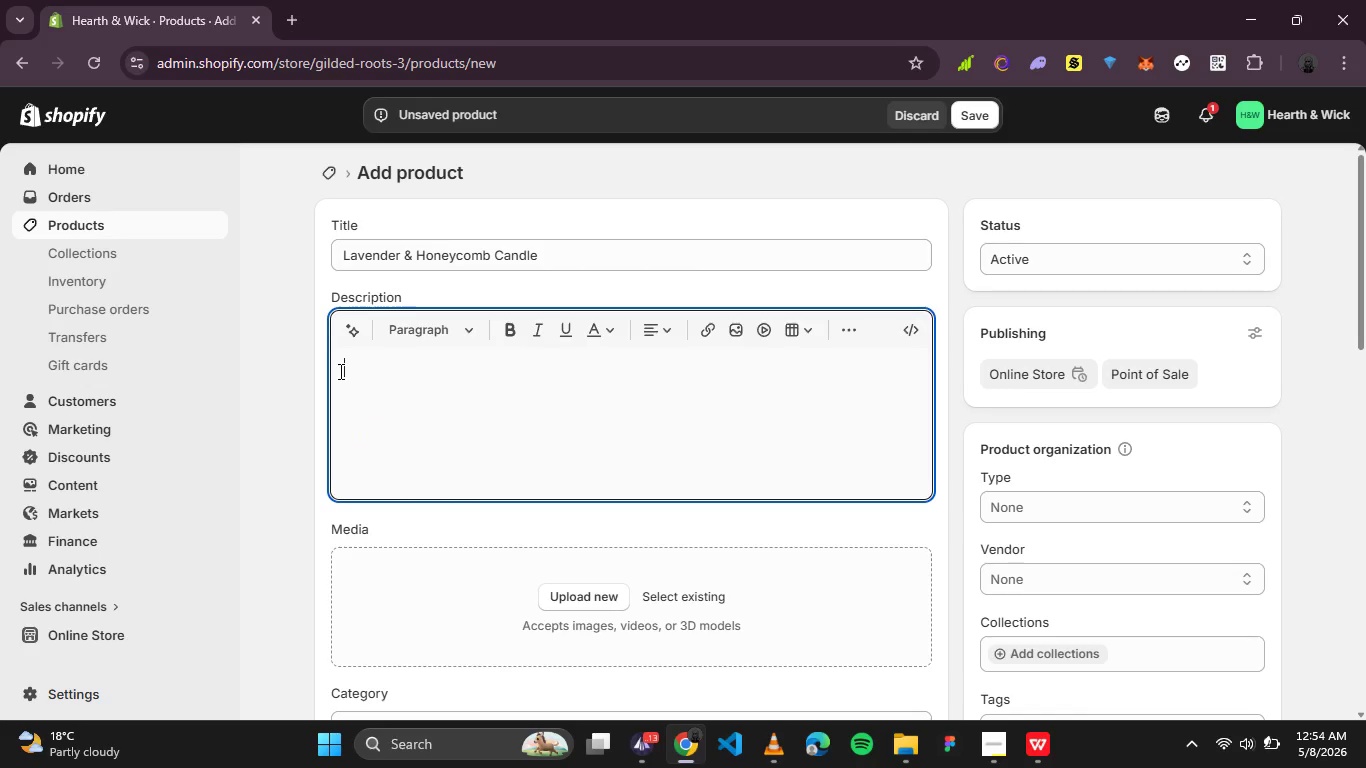 
key(Backspace)
 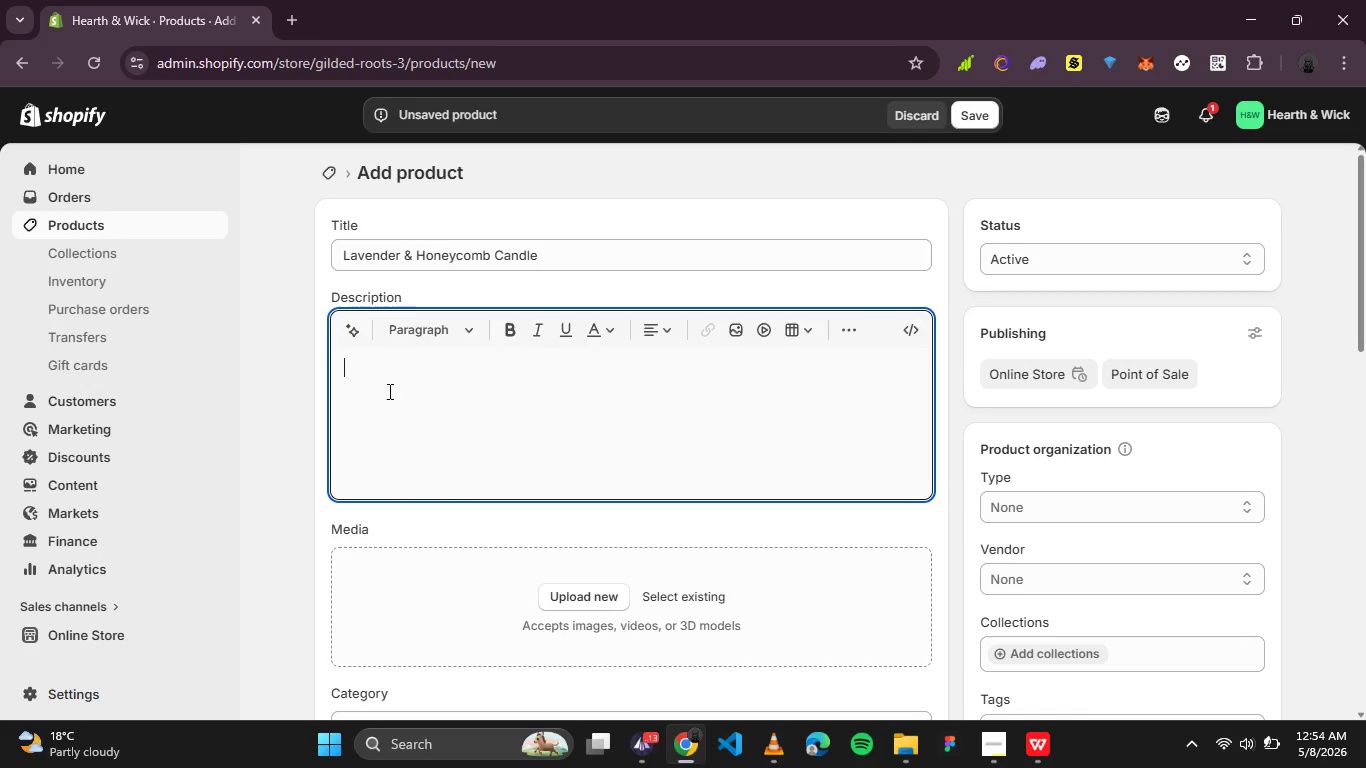 
left_click([388, 391])
 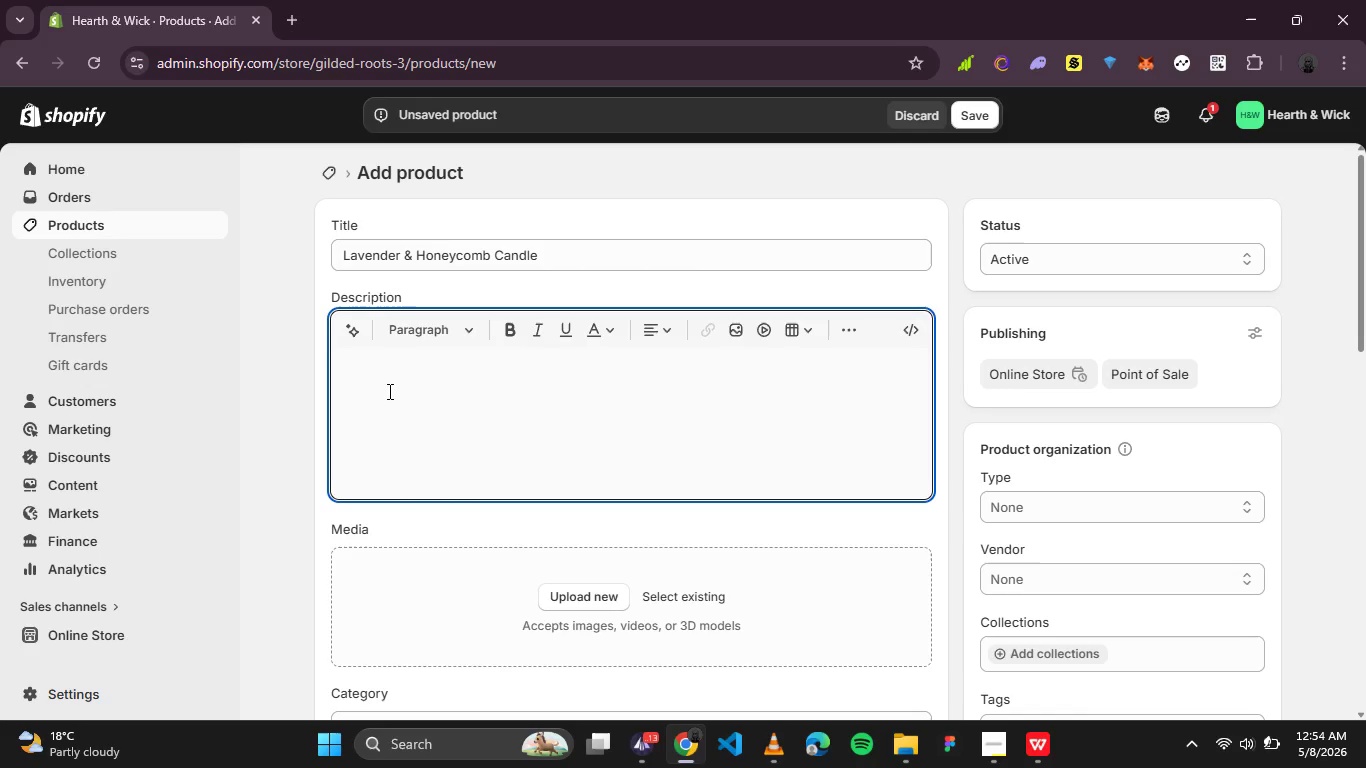 
key(Control+V)
 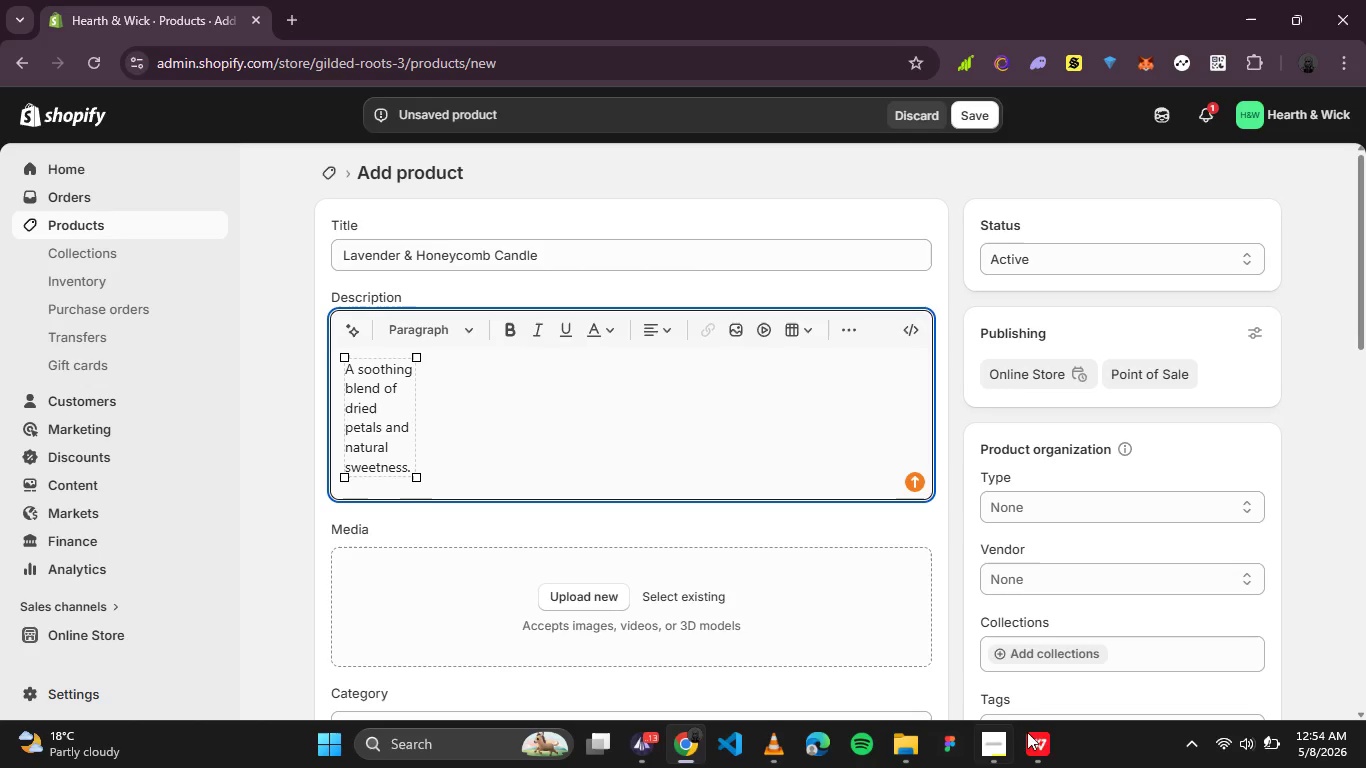 
left_click([997, 747])